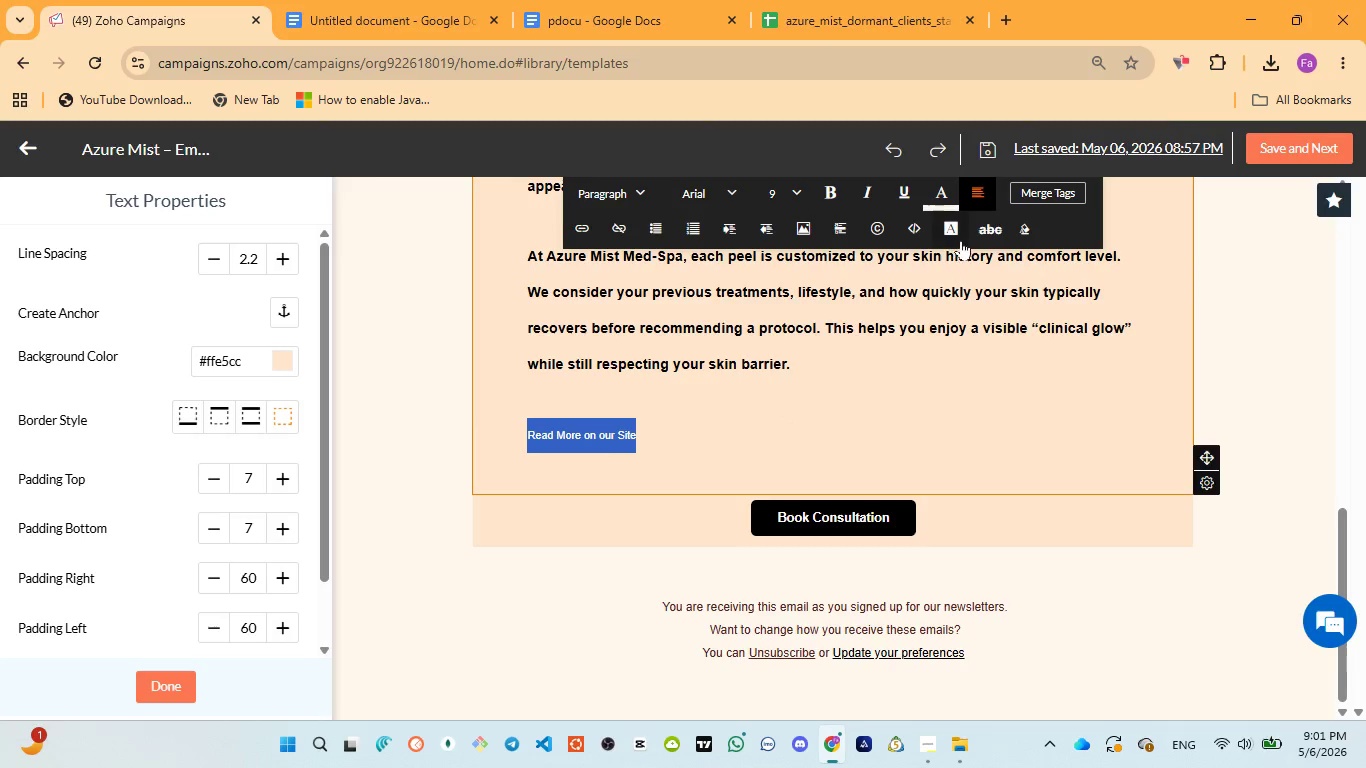 
mouse_move([967, 262])
 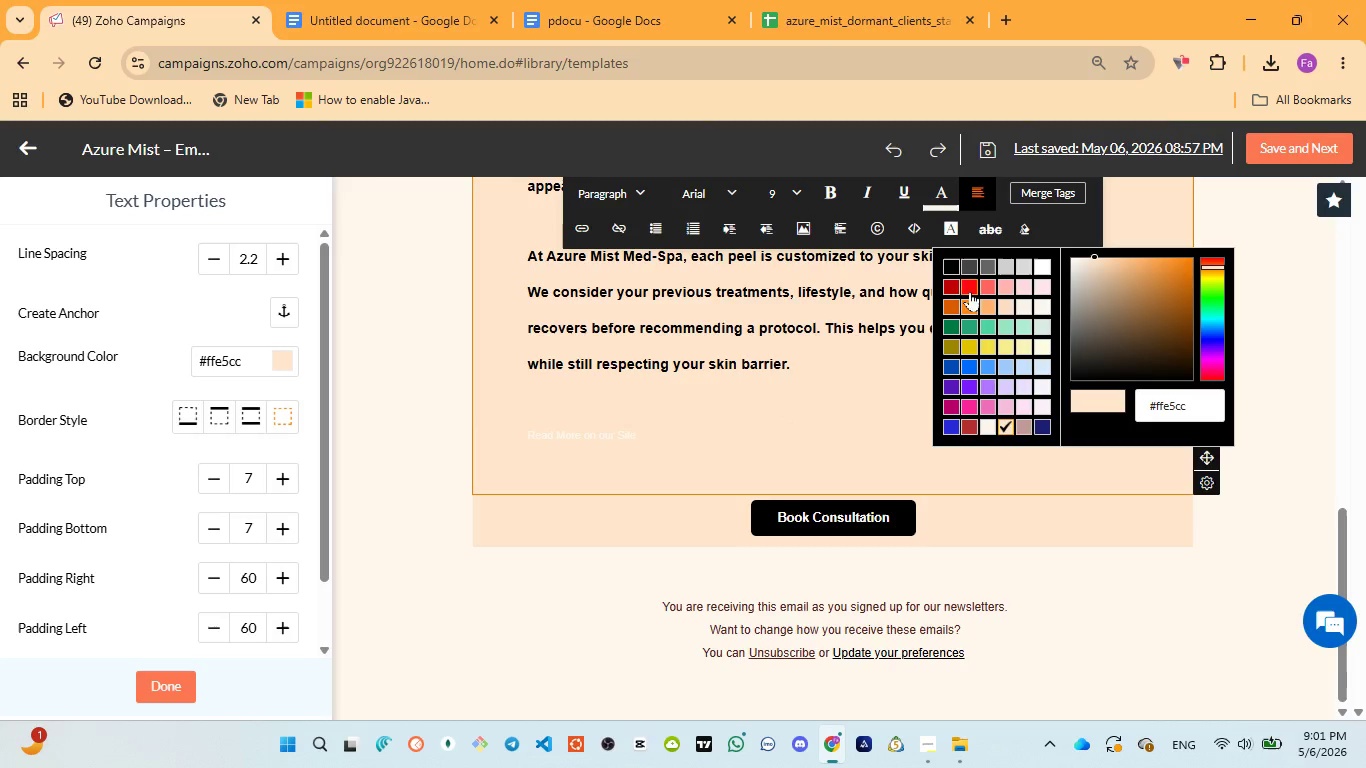 
left_click([976, 266])
 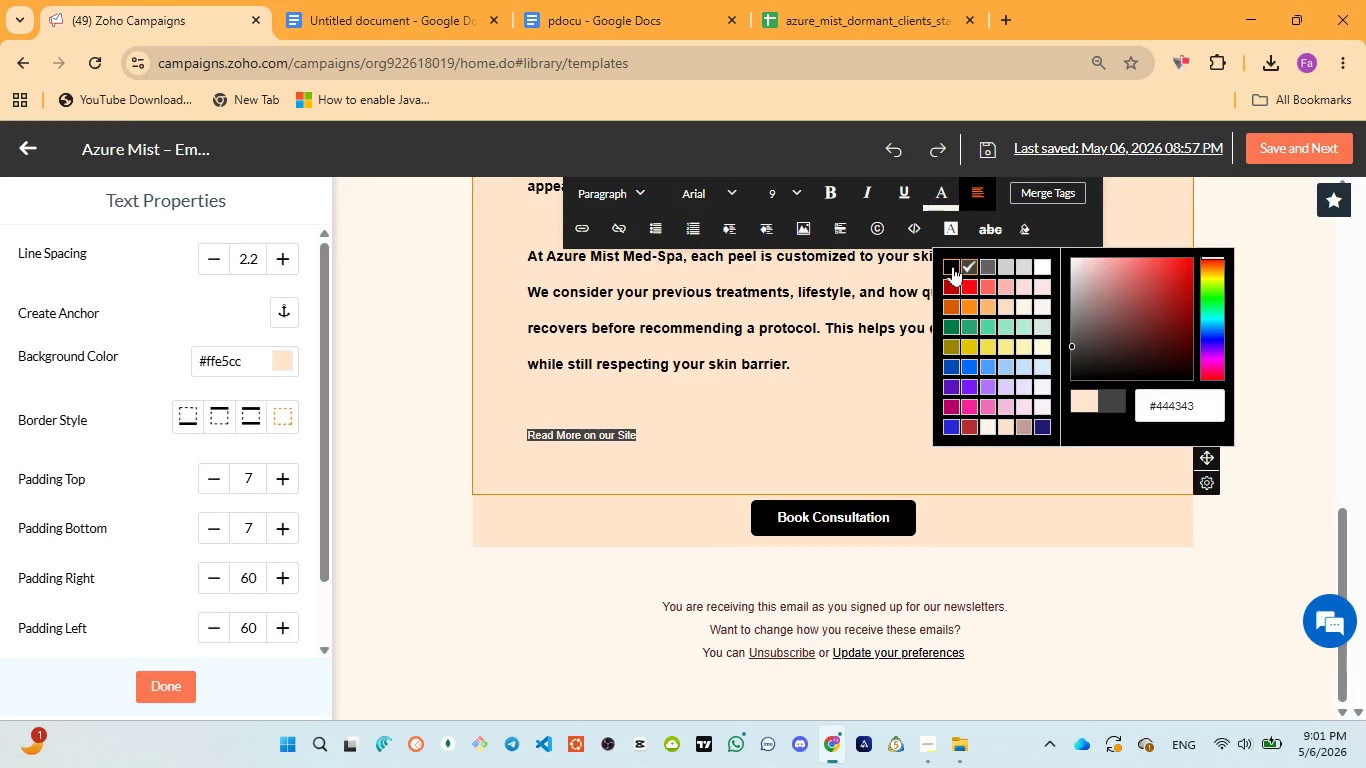 
left_click([953, 266])
 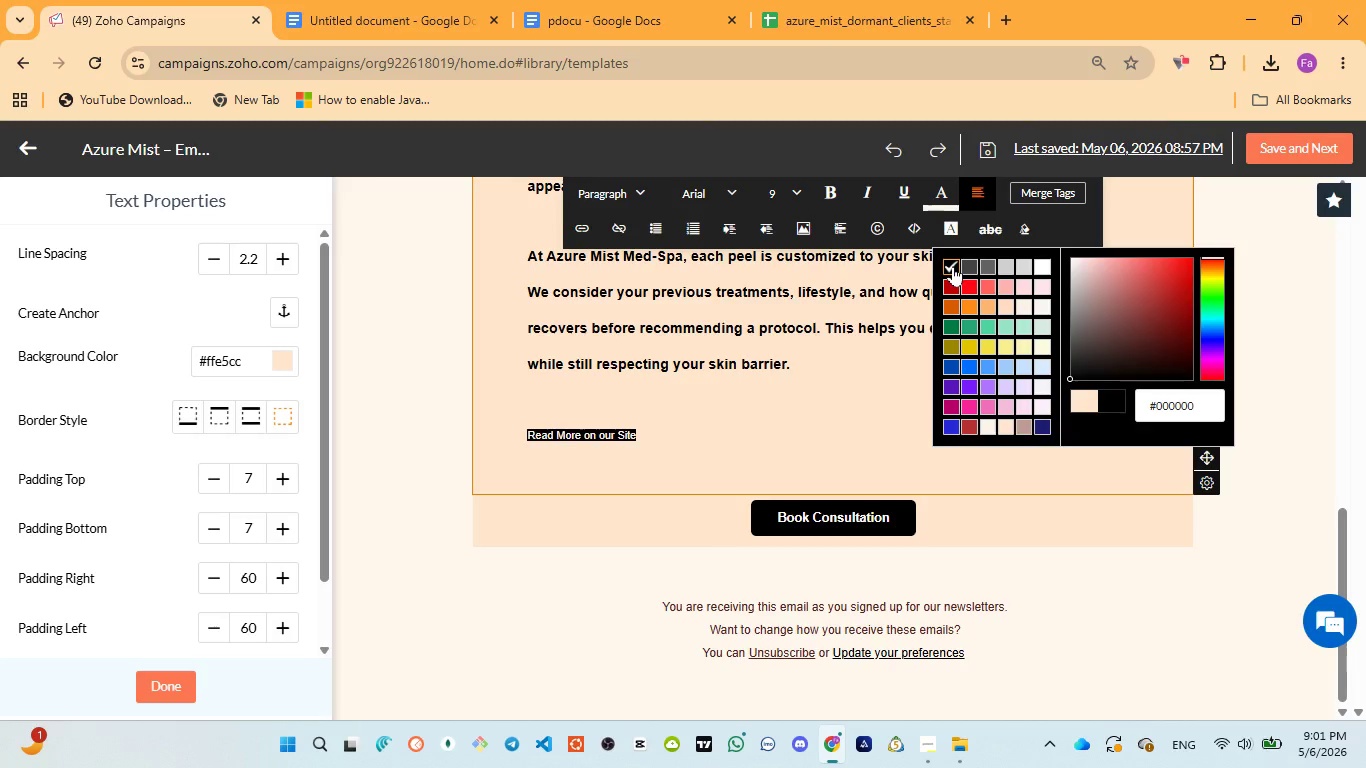 
double_click([953, 266])
 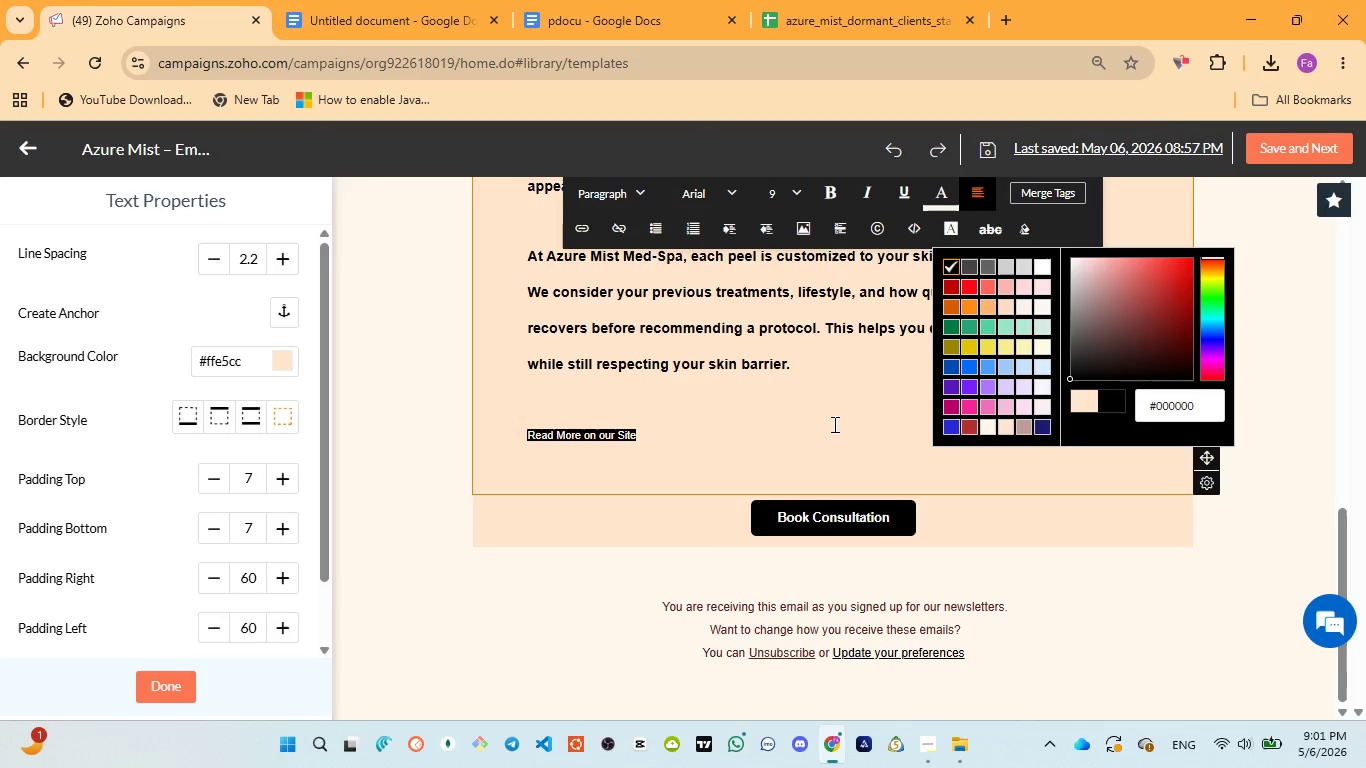 
left_click([823, 426])
 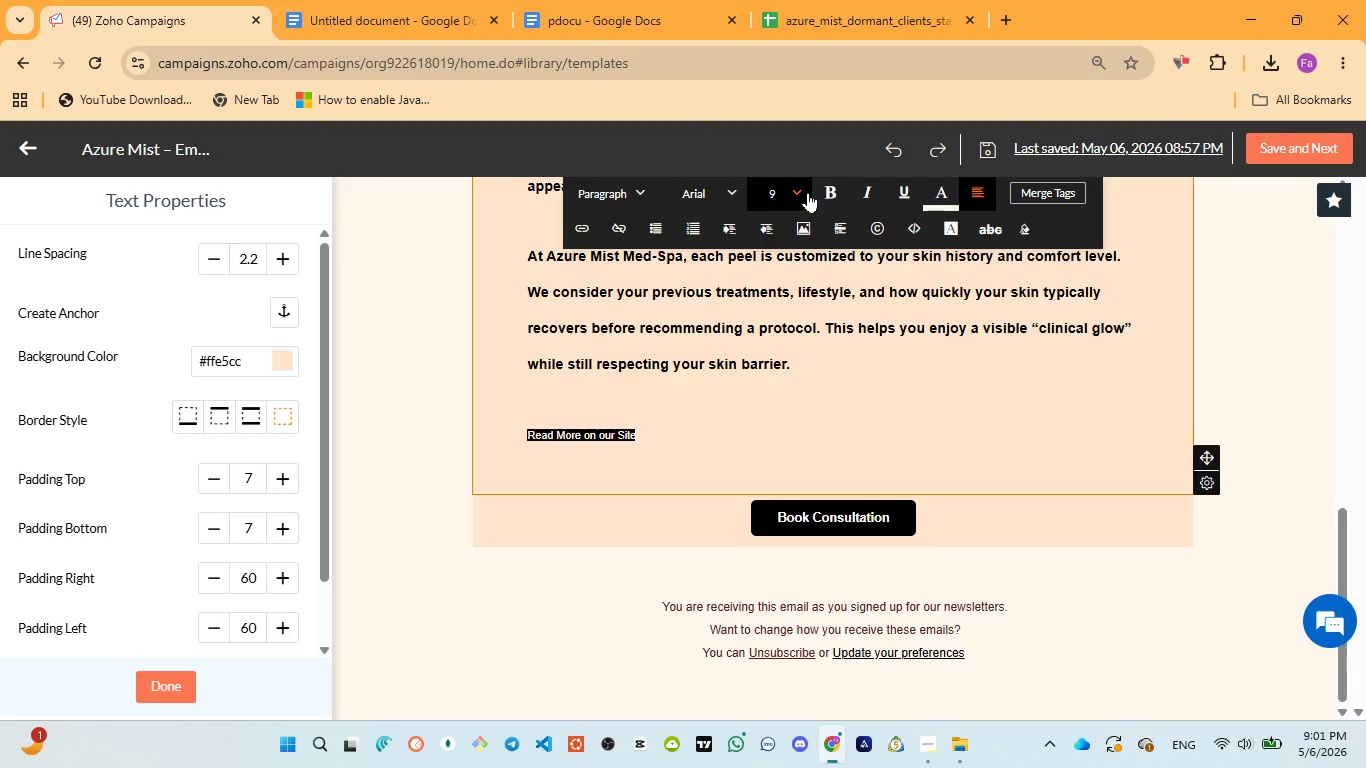 
left_click([805, 191])
 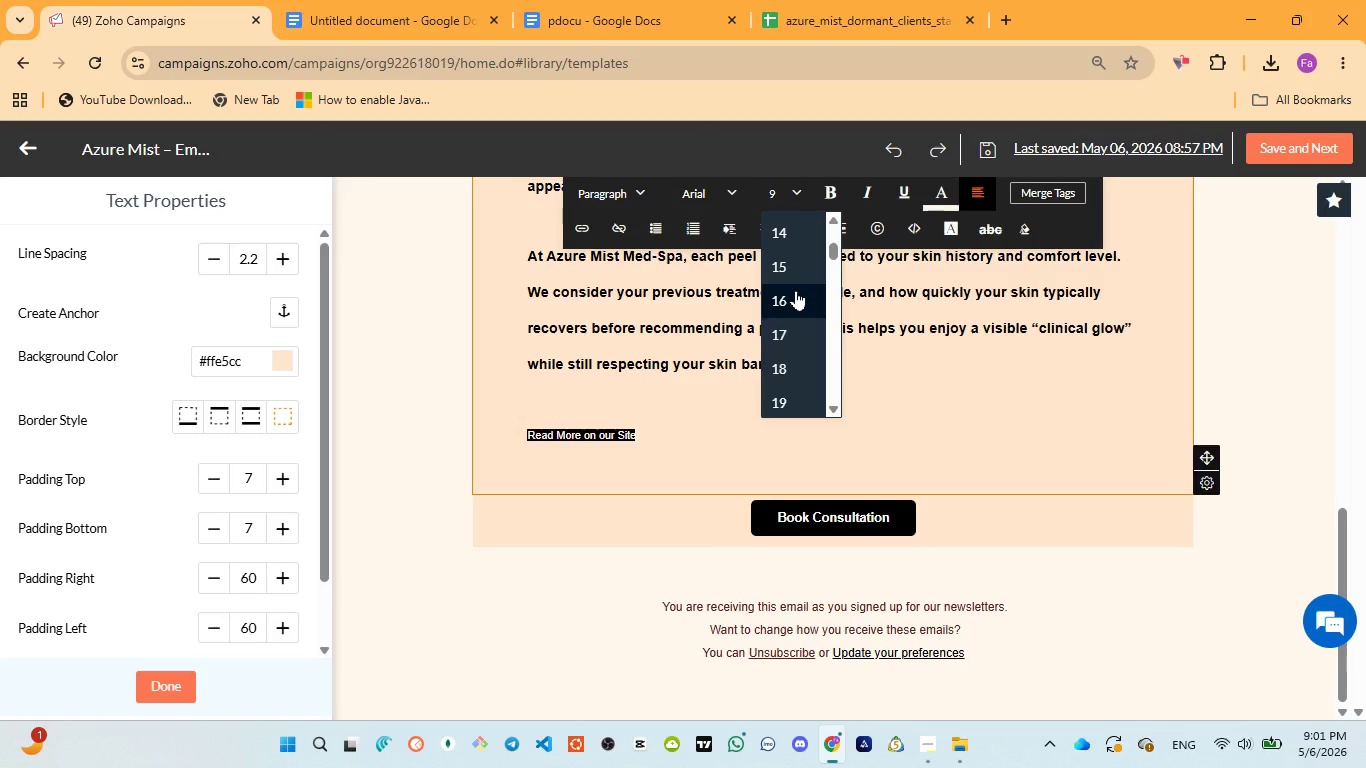 
scroll: coordinate [796, 290], scroll_direction: up, amount: 1.0
 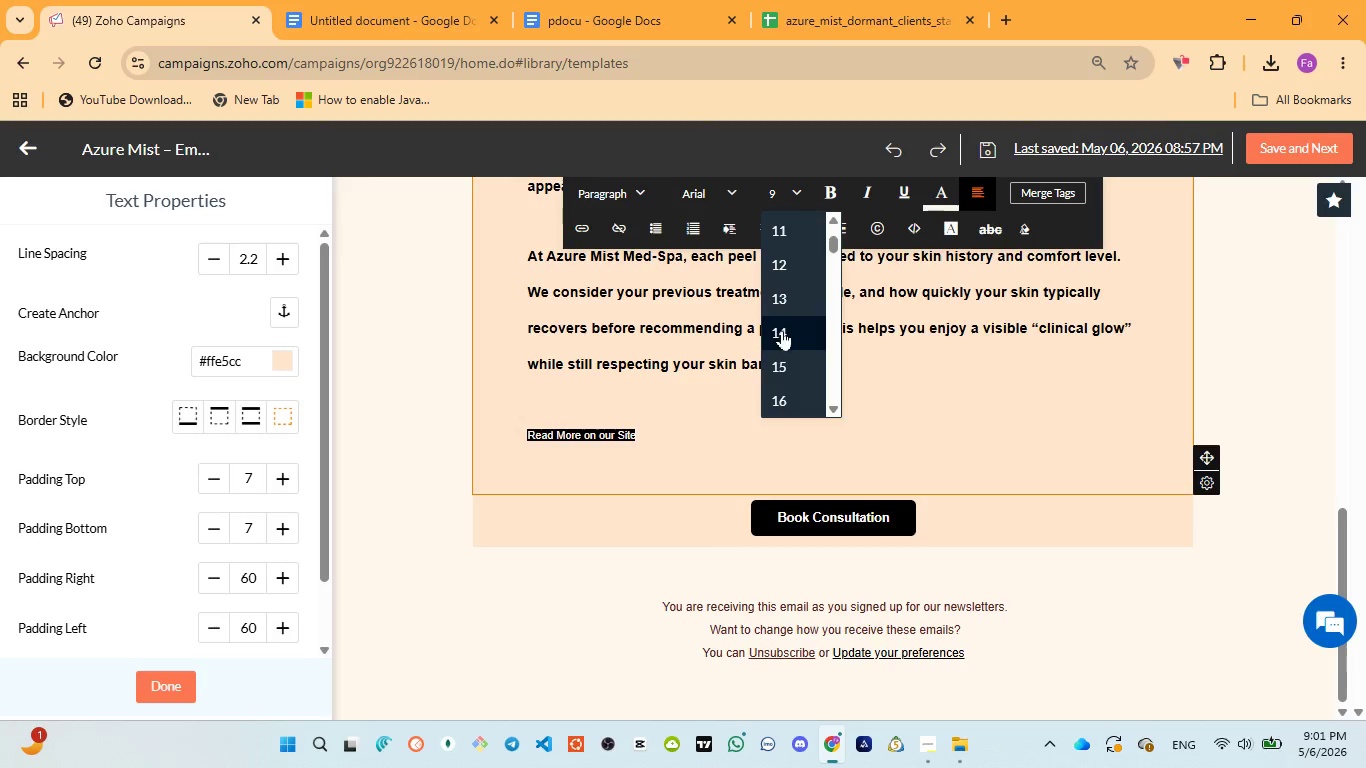 
left_click([781, 333])
 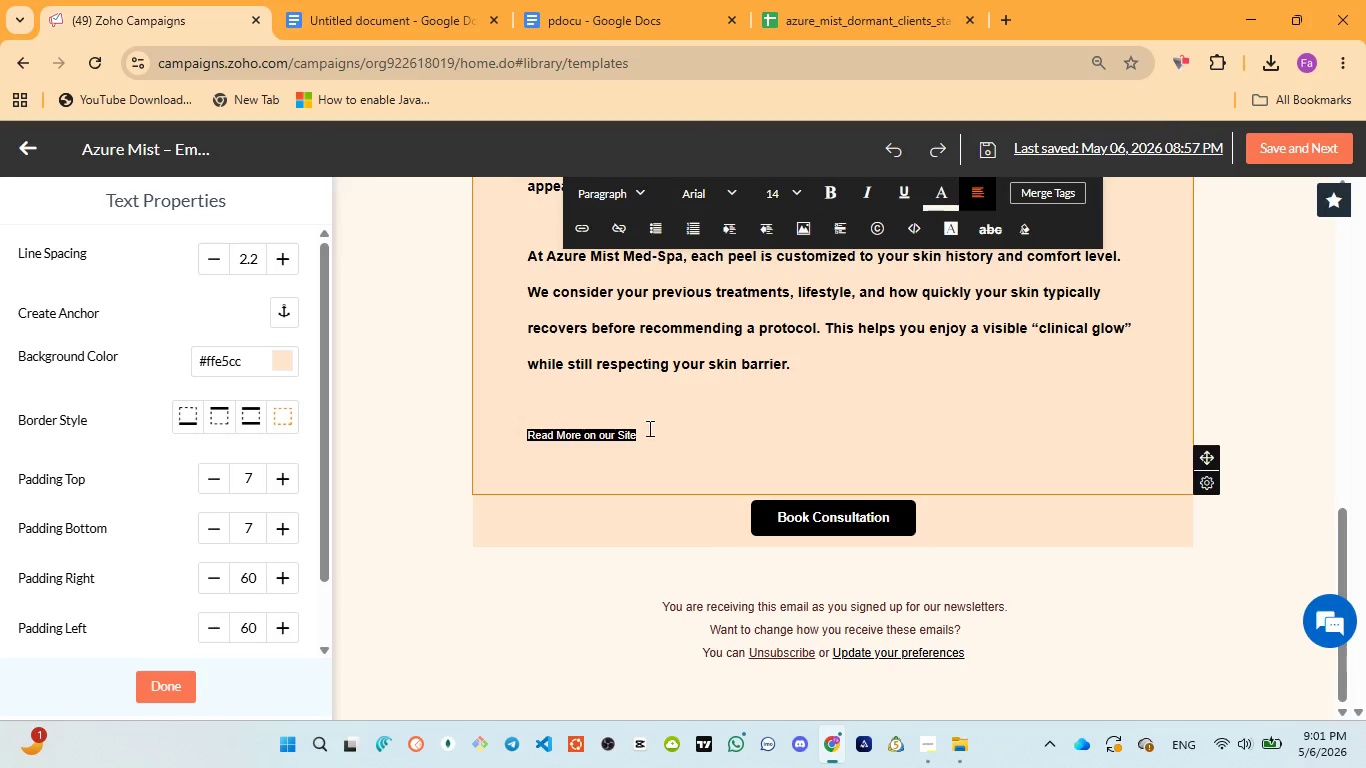 
left_click([645, 433])
 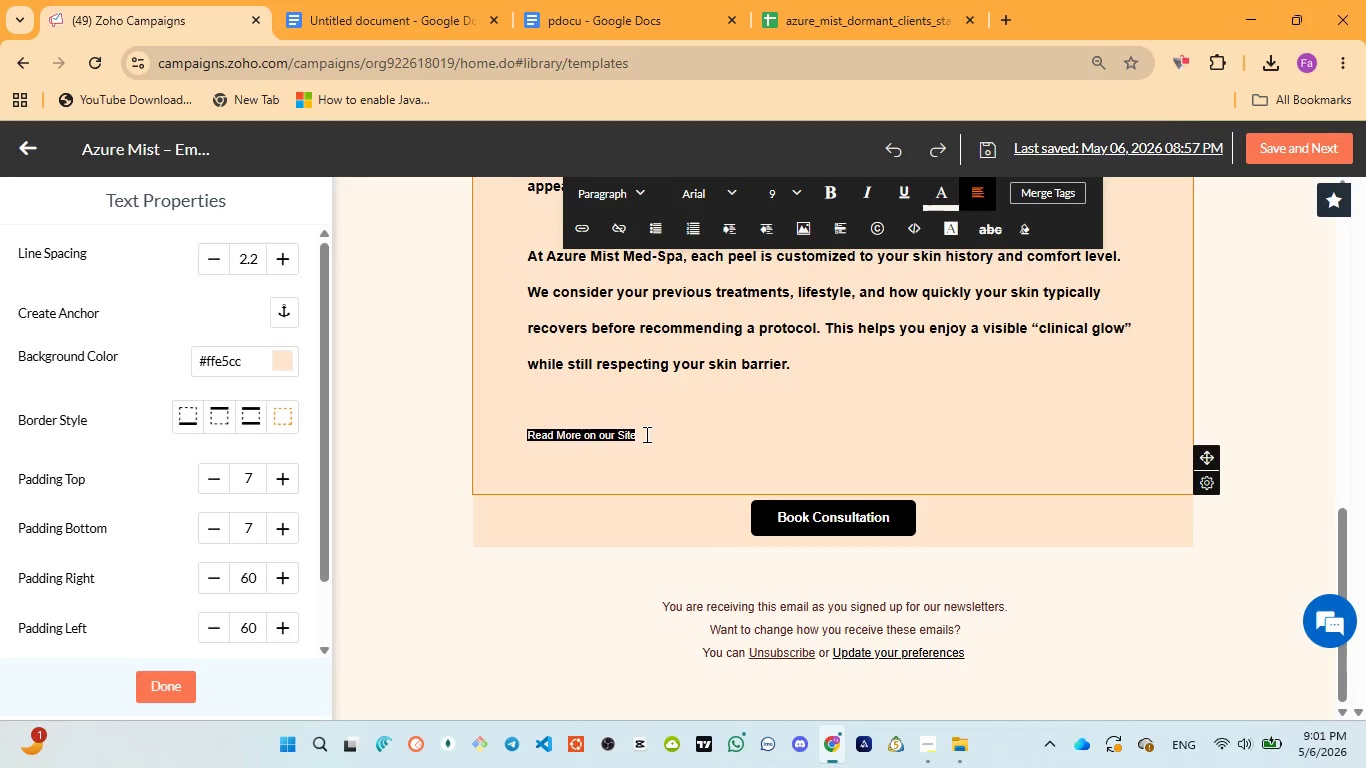 
double_click([645, 434])
 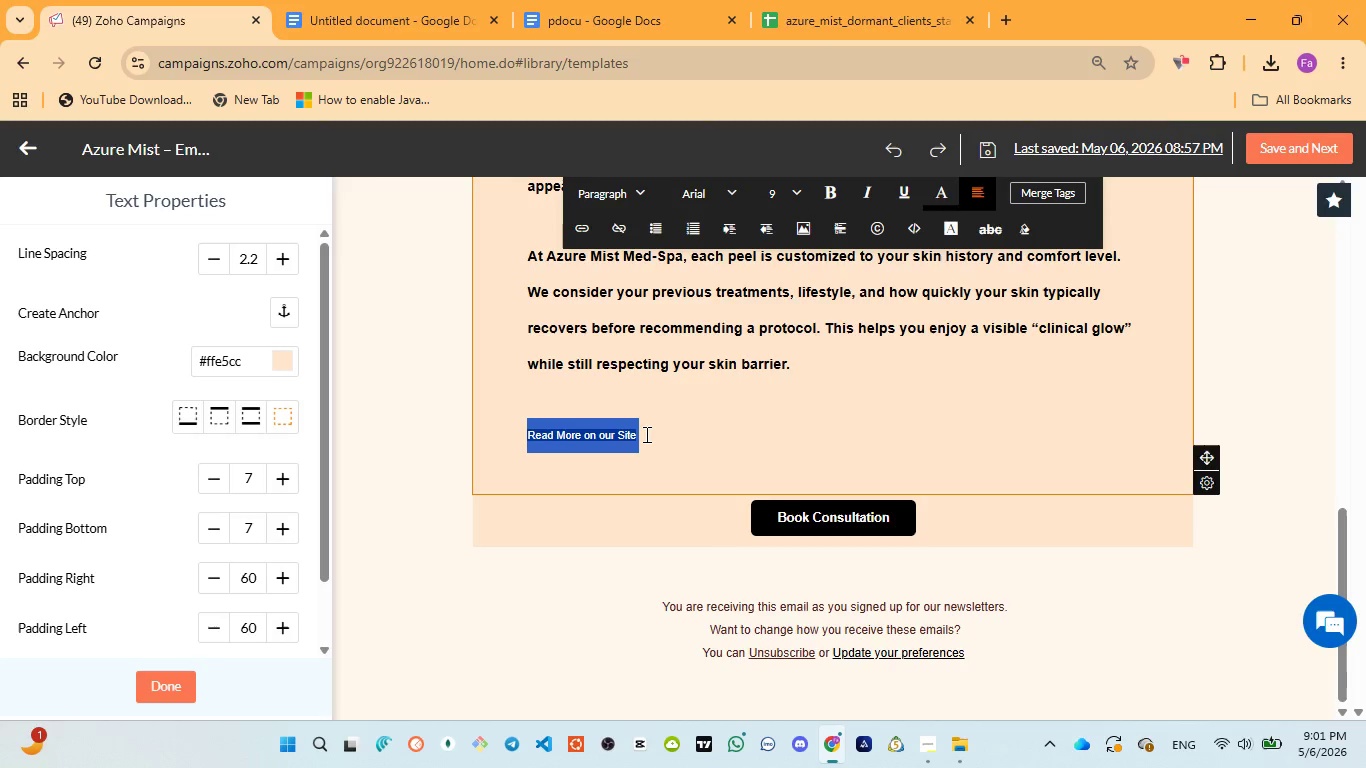 
triple_click([645, 434])
 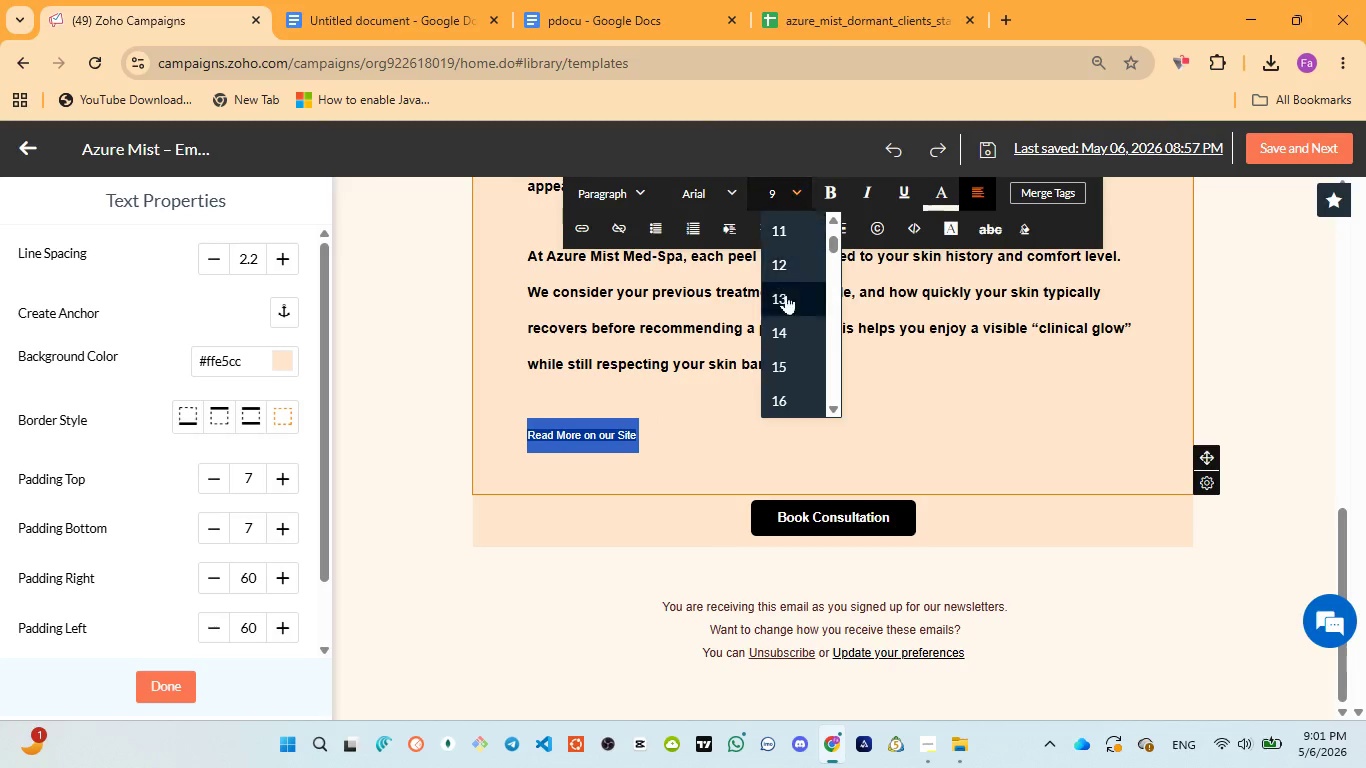 
left_click([777, 331])
 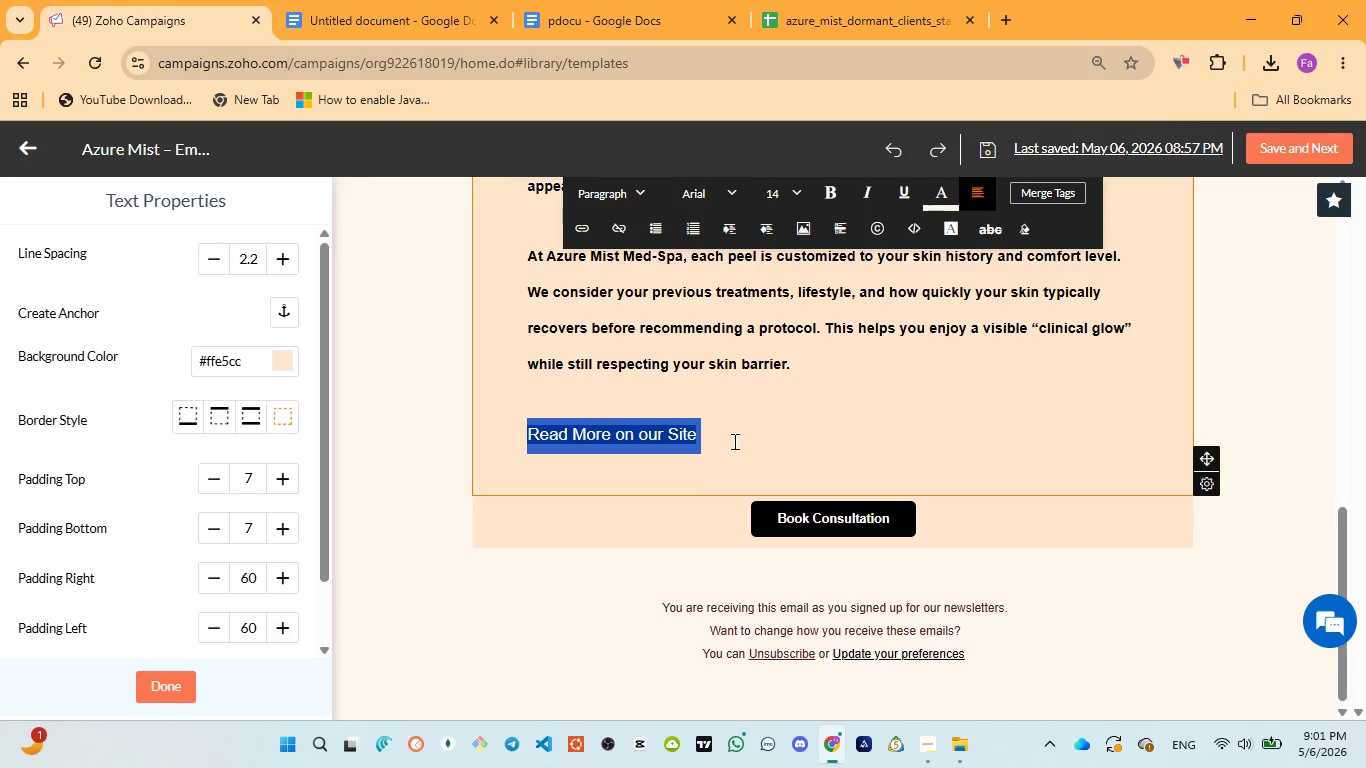 
left_click([733, 441])
 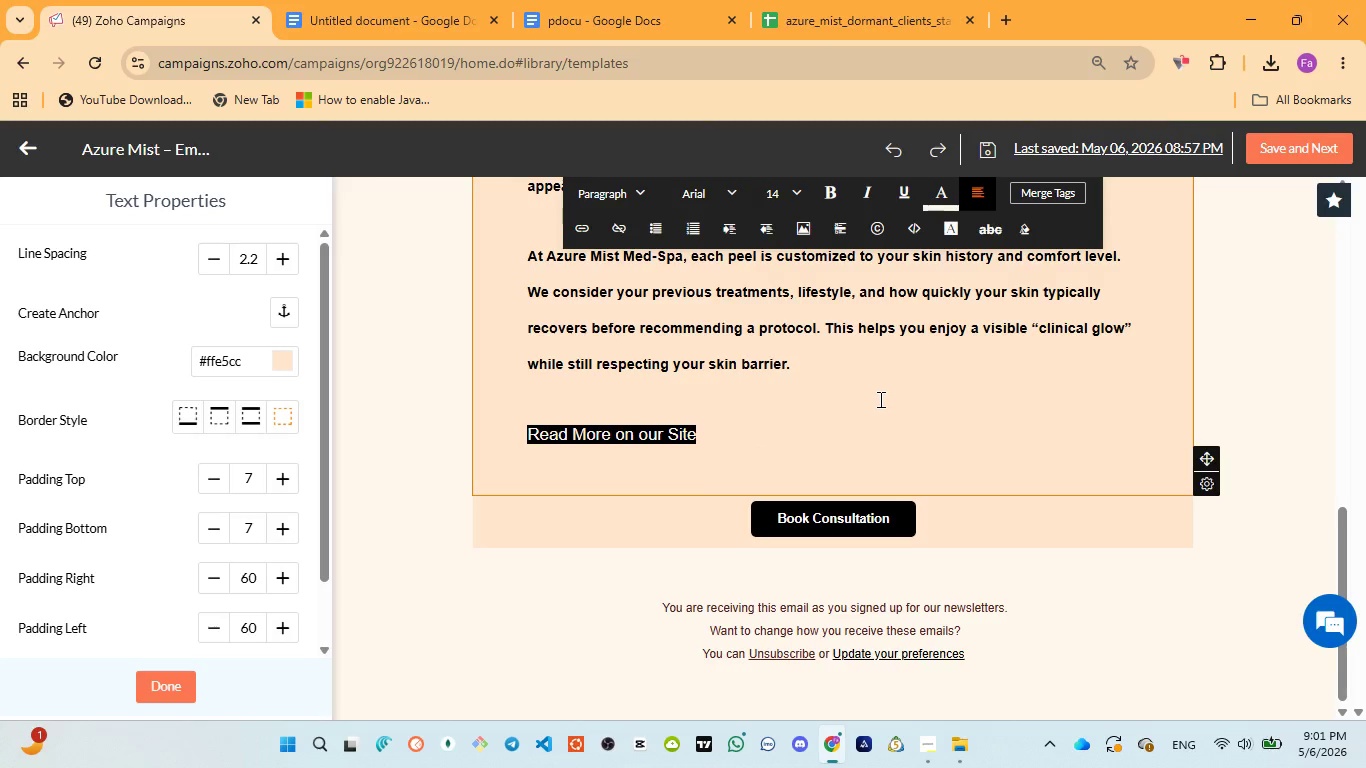 
scroll: coordinate [879, 399], scroll_direction: up, amount: 4.0
 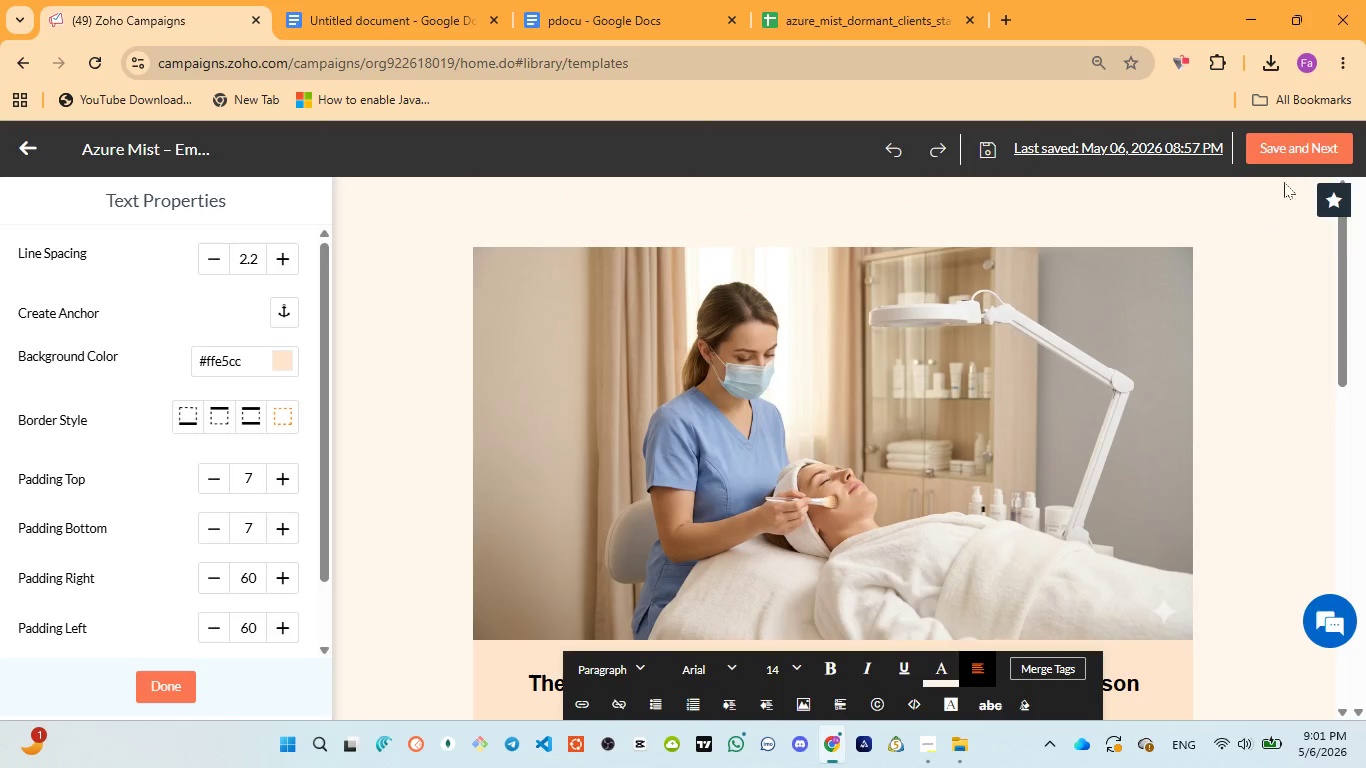 
left_click([1287, 154])
 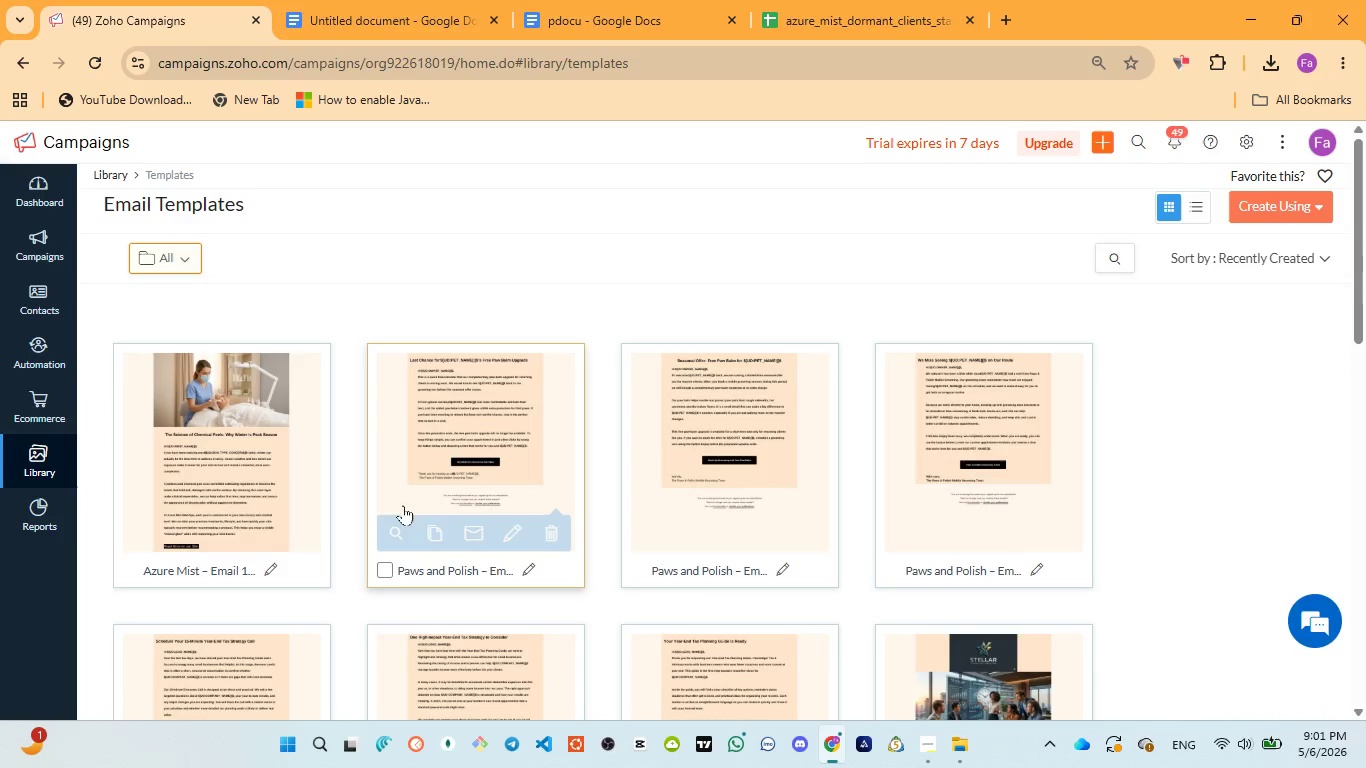 
wait(6.08)
 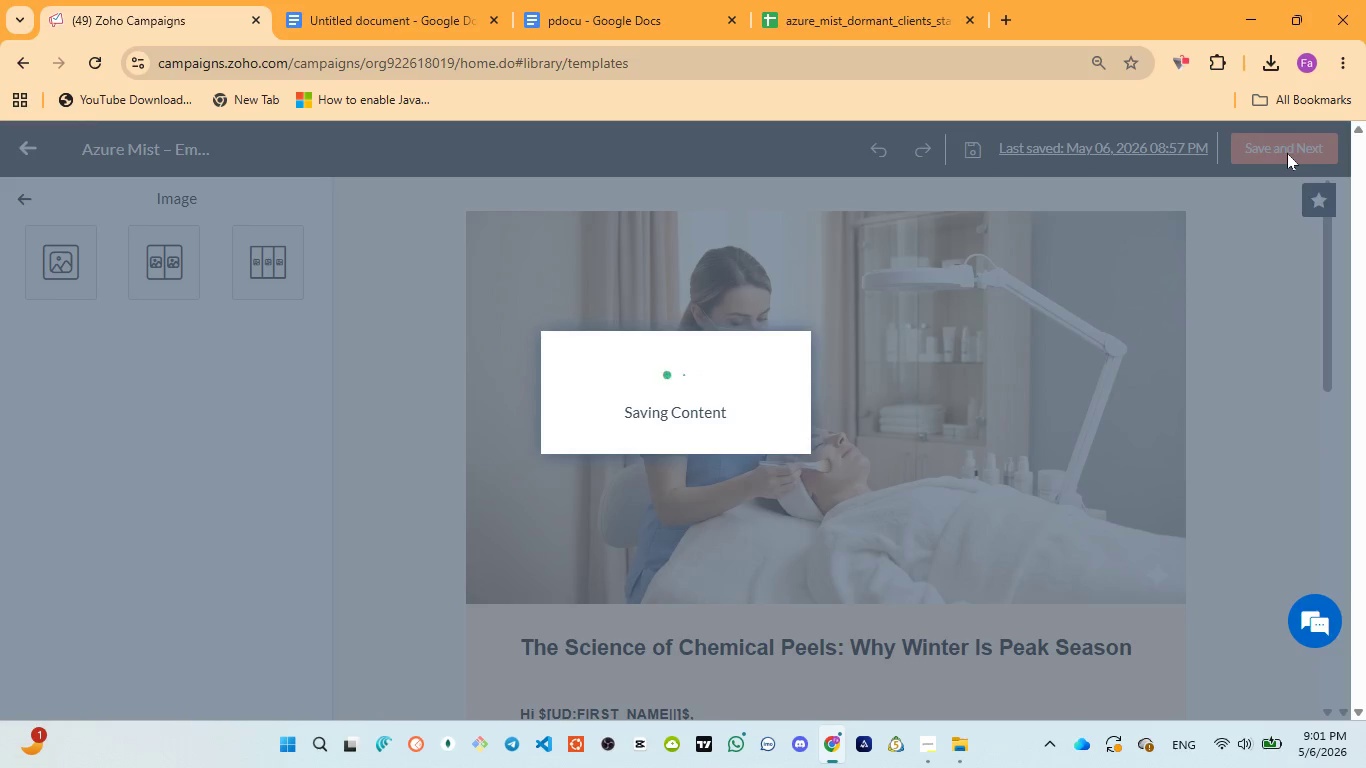 
left_click([139, 531])
 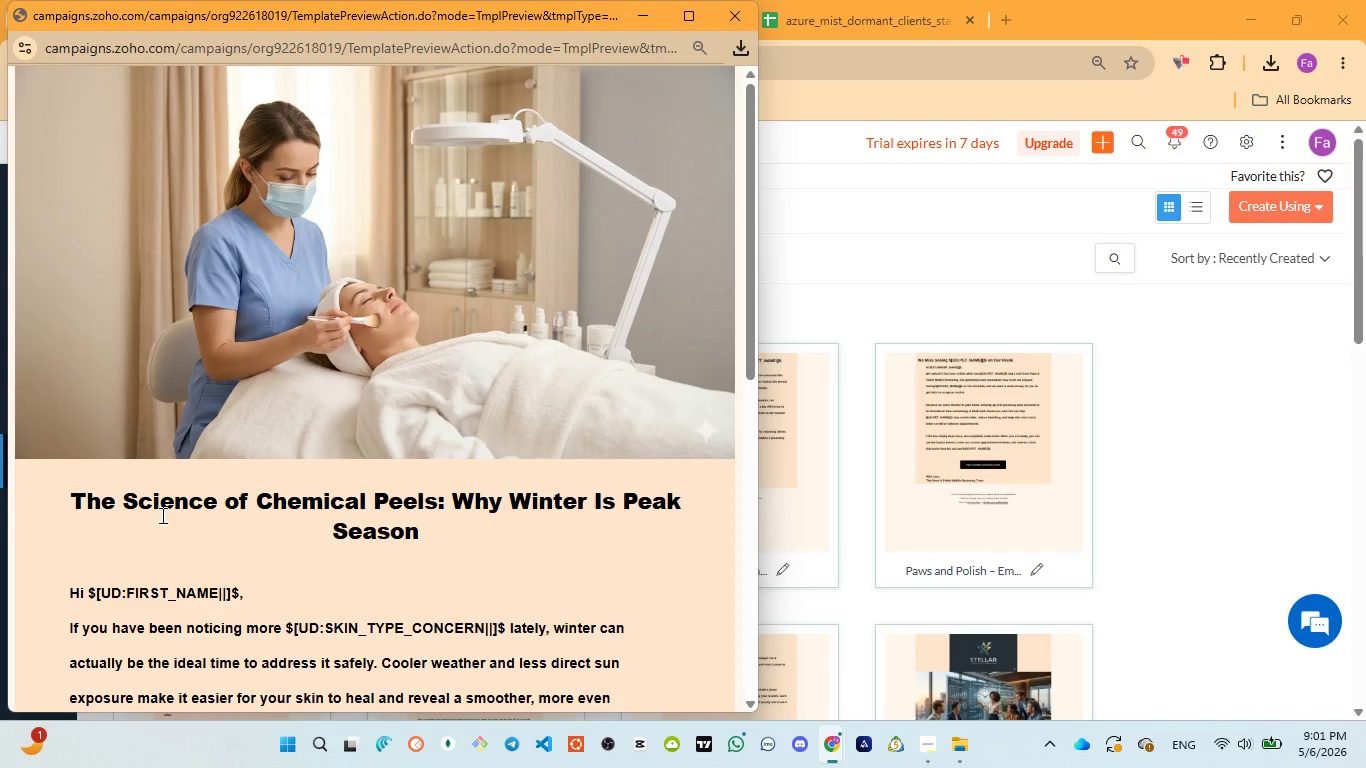 
wait(11.0)
 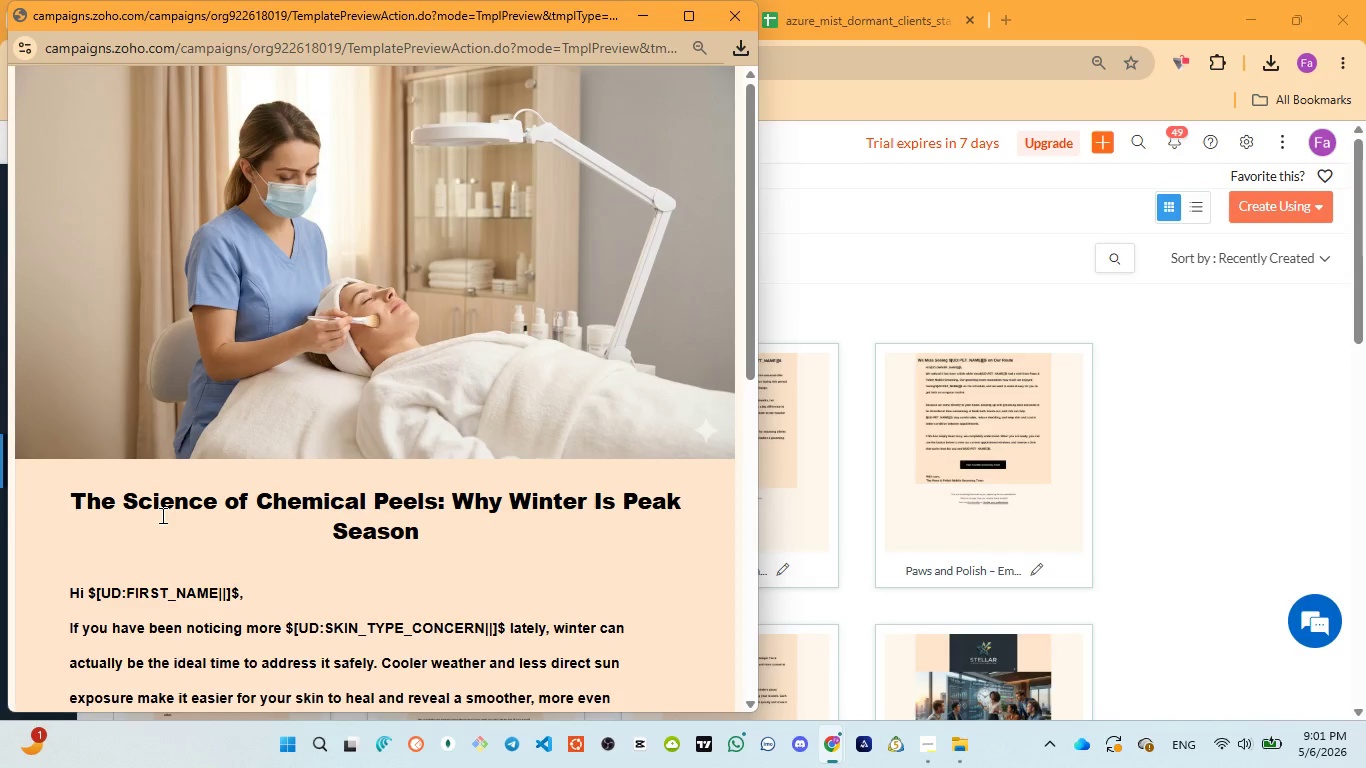 
scroll: coordinate [359, 530], scroll_direction: down, amount: 2.0
 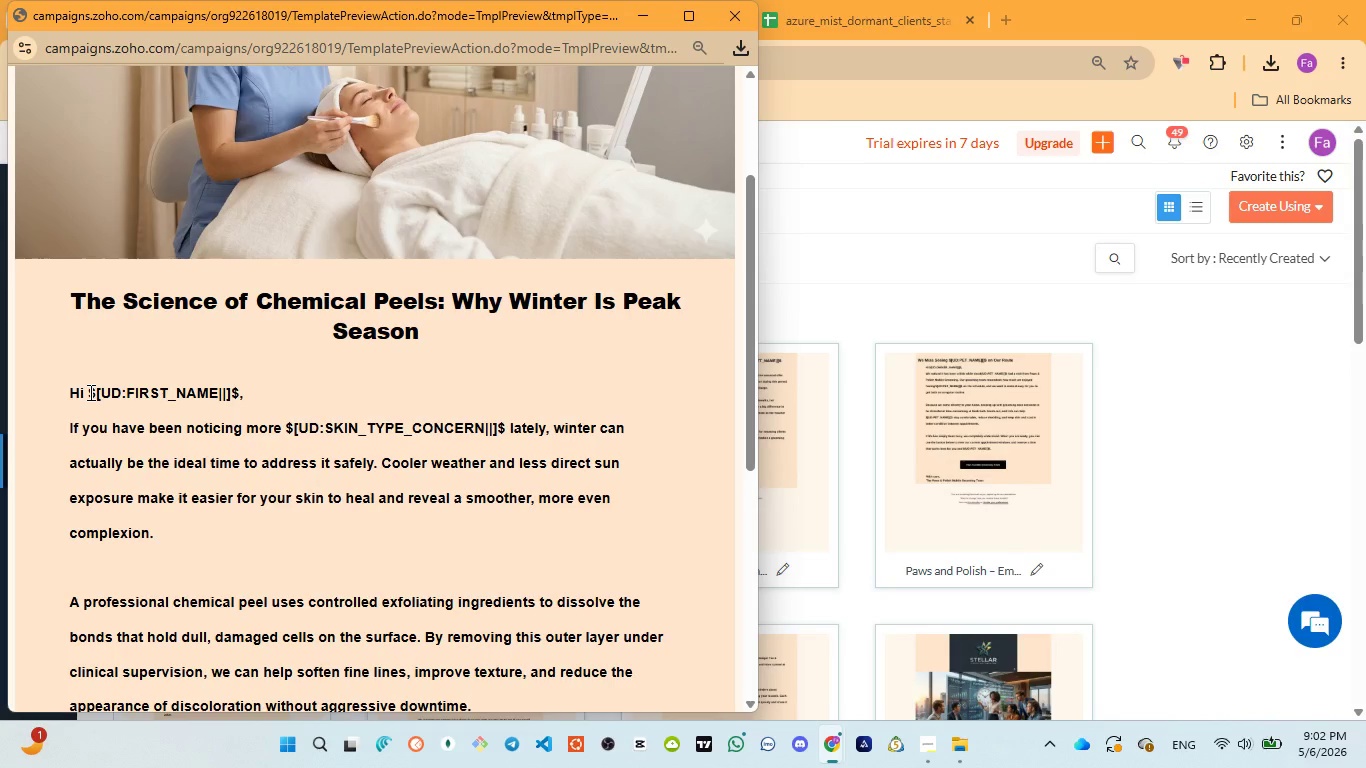 
left_click_drag(start_coordinate=[89, 392], to_coordinate=[239, 383])
 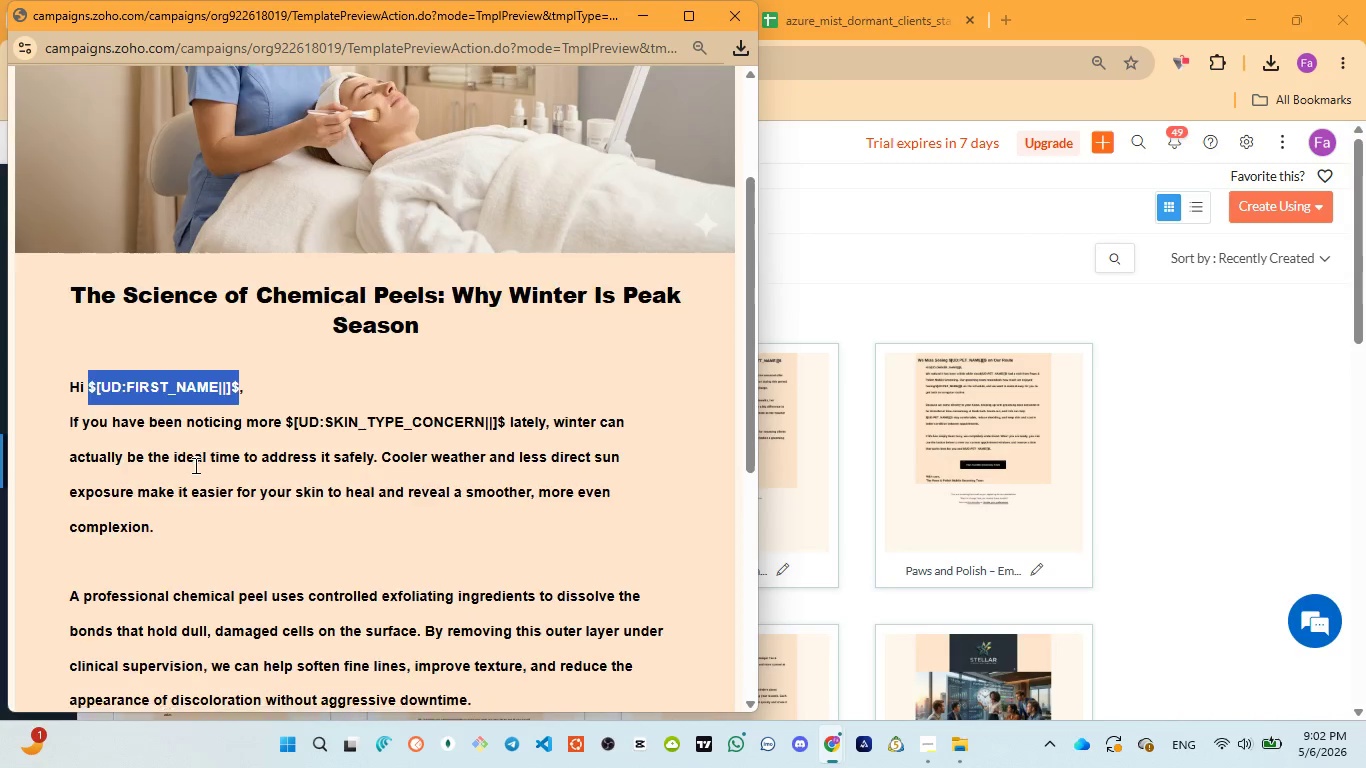 
scroll: coordinate [194, 465], scroll_direction: down, amount: 1.0
 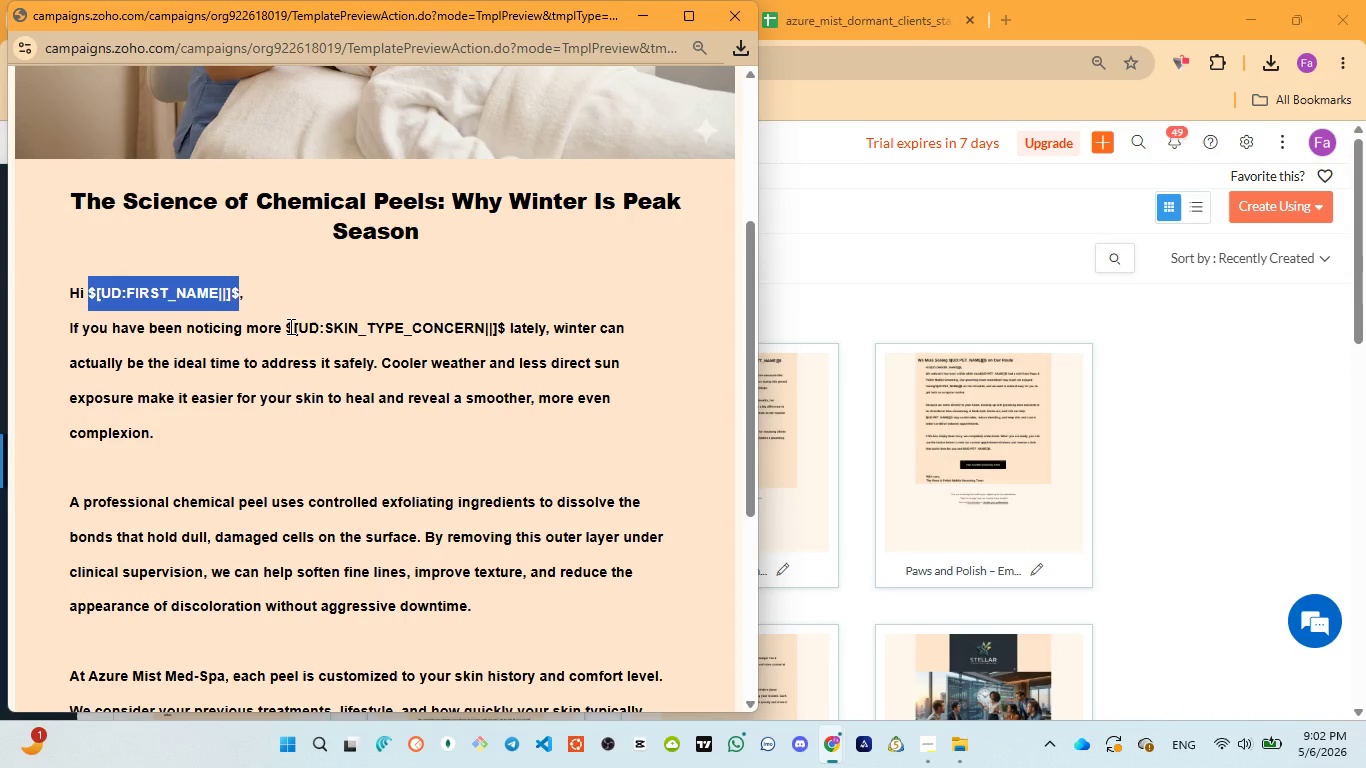 
left_click_drag(start_coordinate=[289, 326], to_coordinate=[504, 328])
 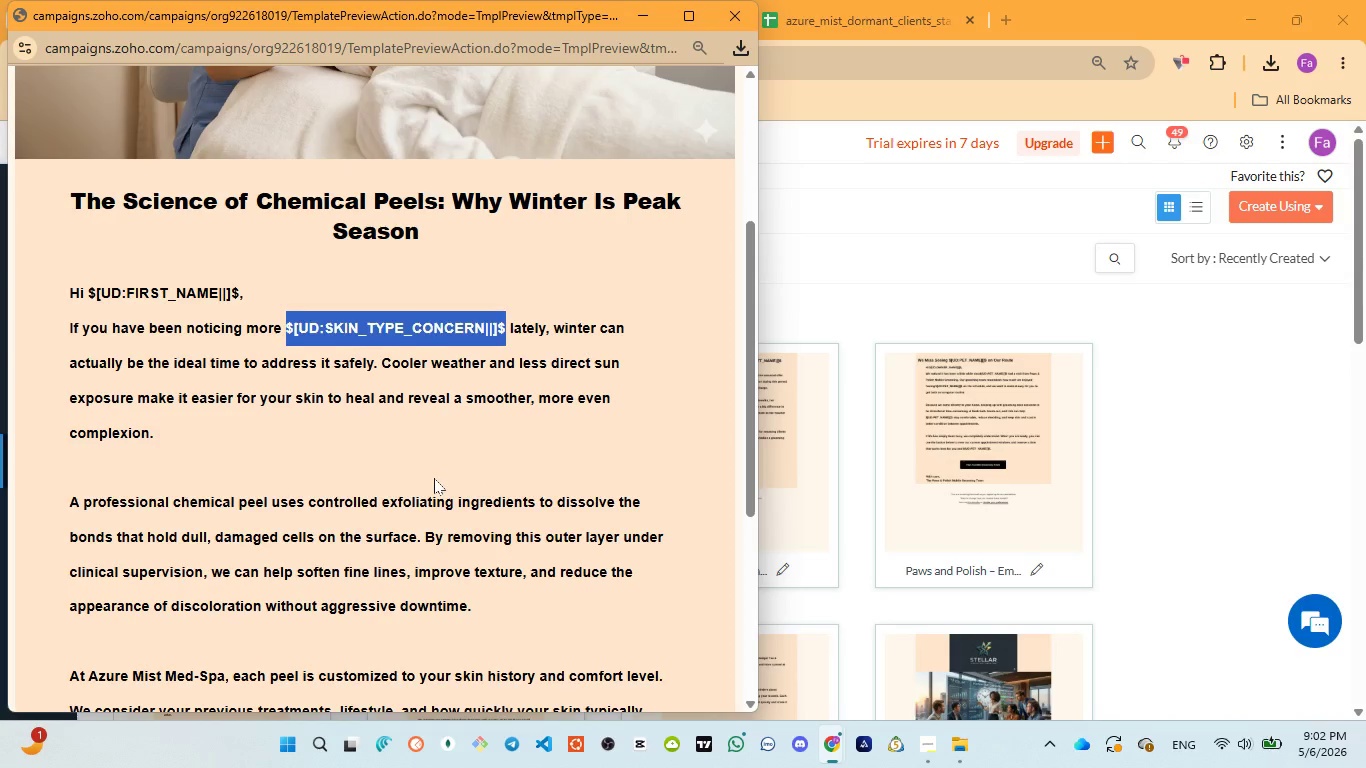 
scroll: coordinate [434, 480], scroll_direction: down, amount: 5.0
 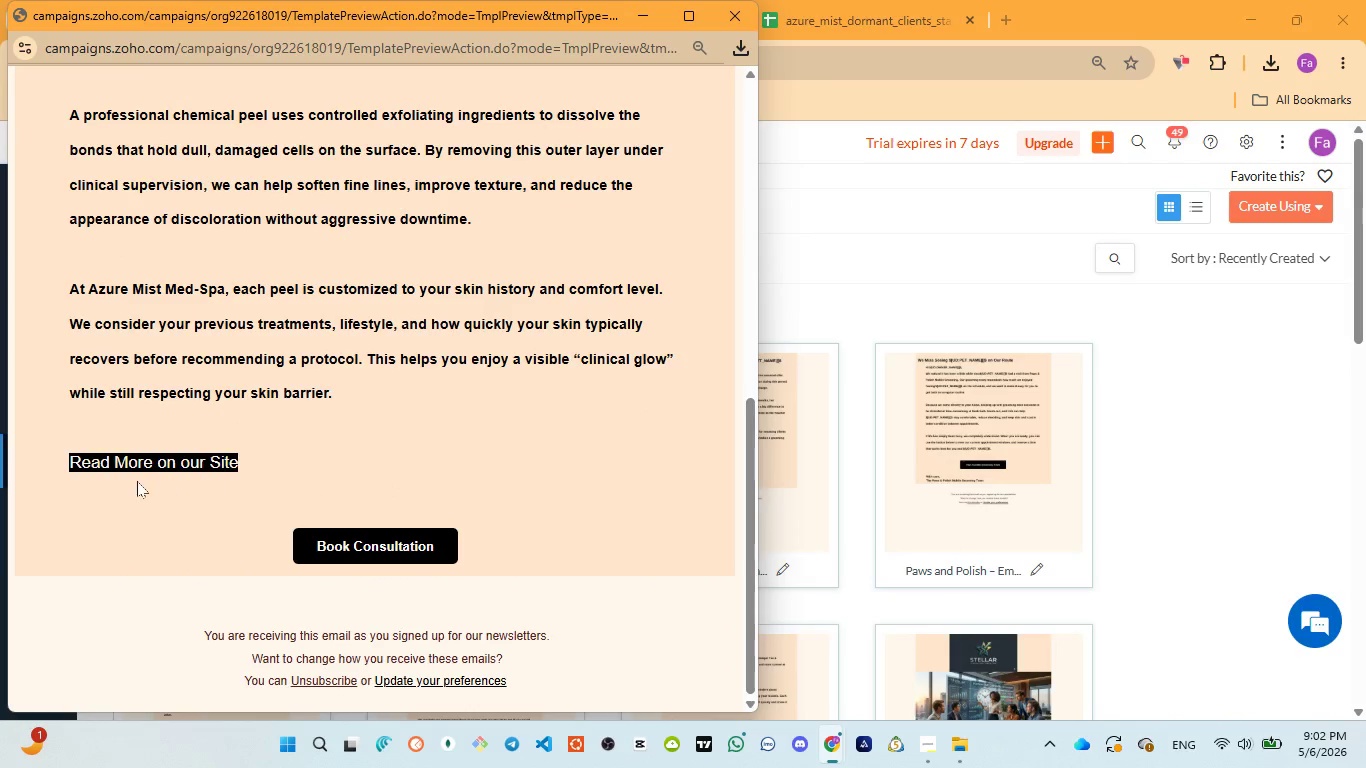 
left_click([141, 464])
 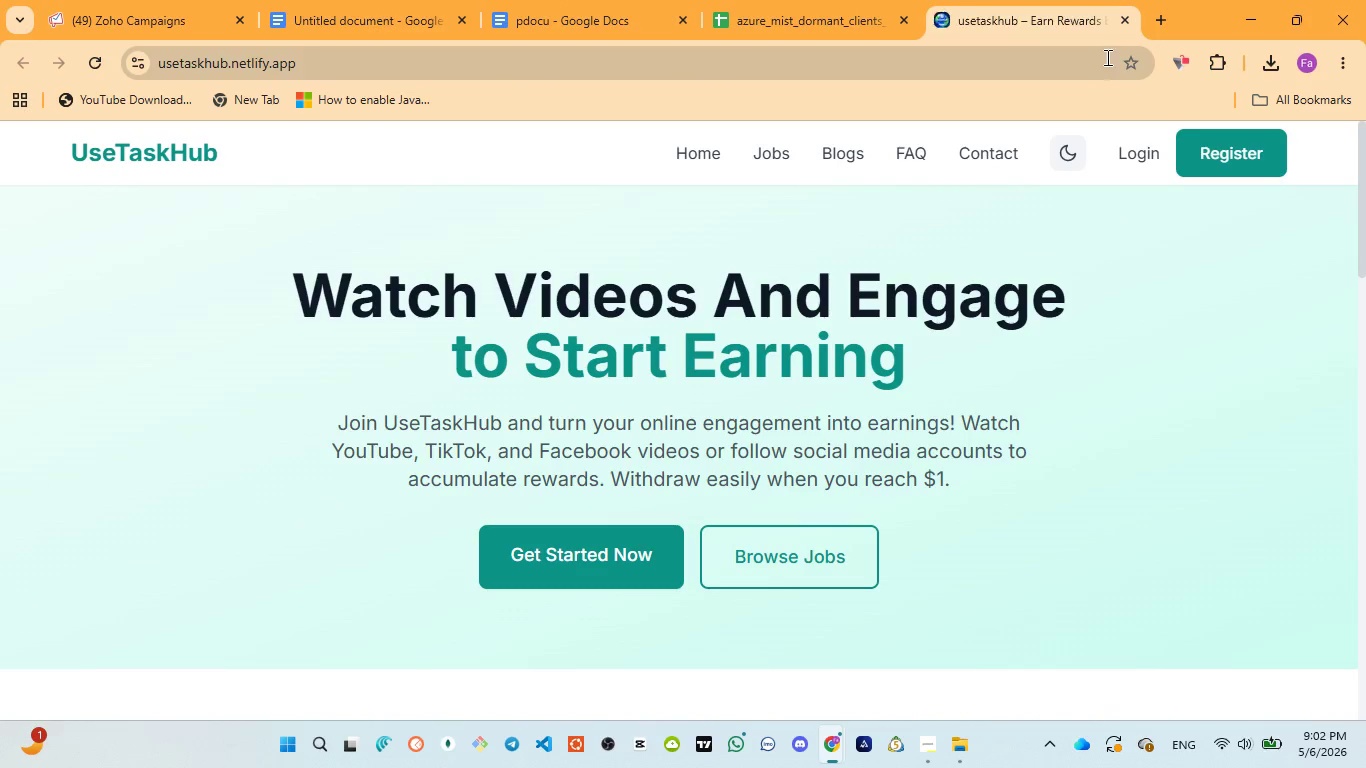 
left_click([1125, 17])
 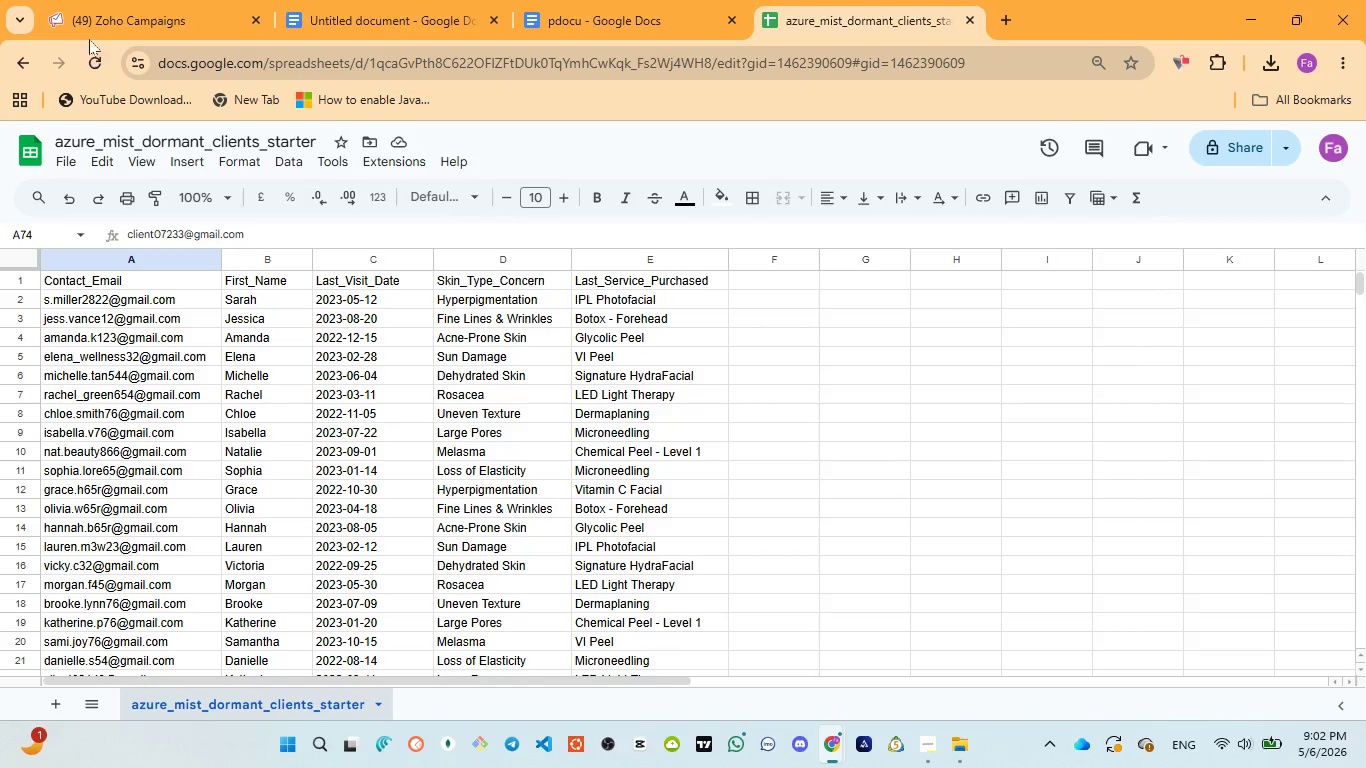 
left_click([88, 18])
 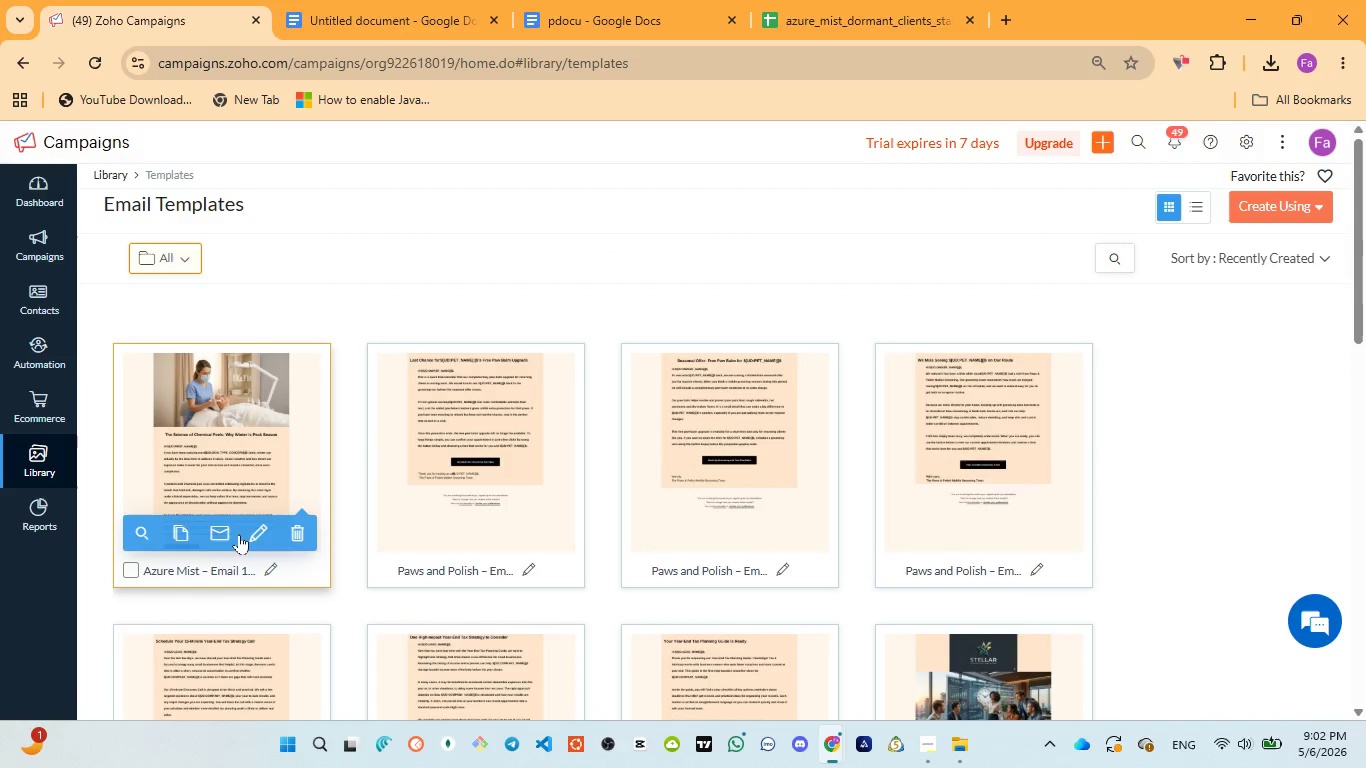 
left_click([254, 527])
 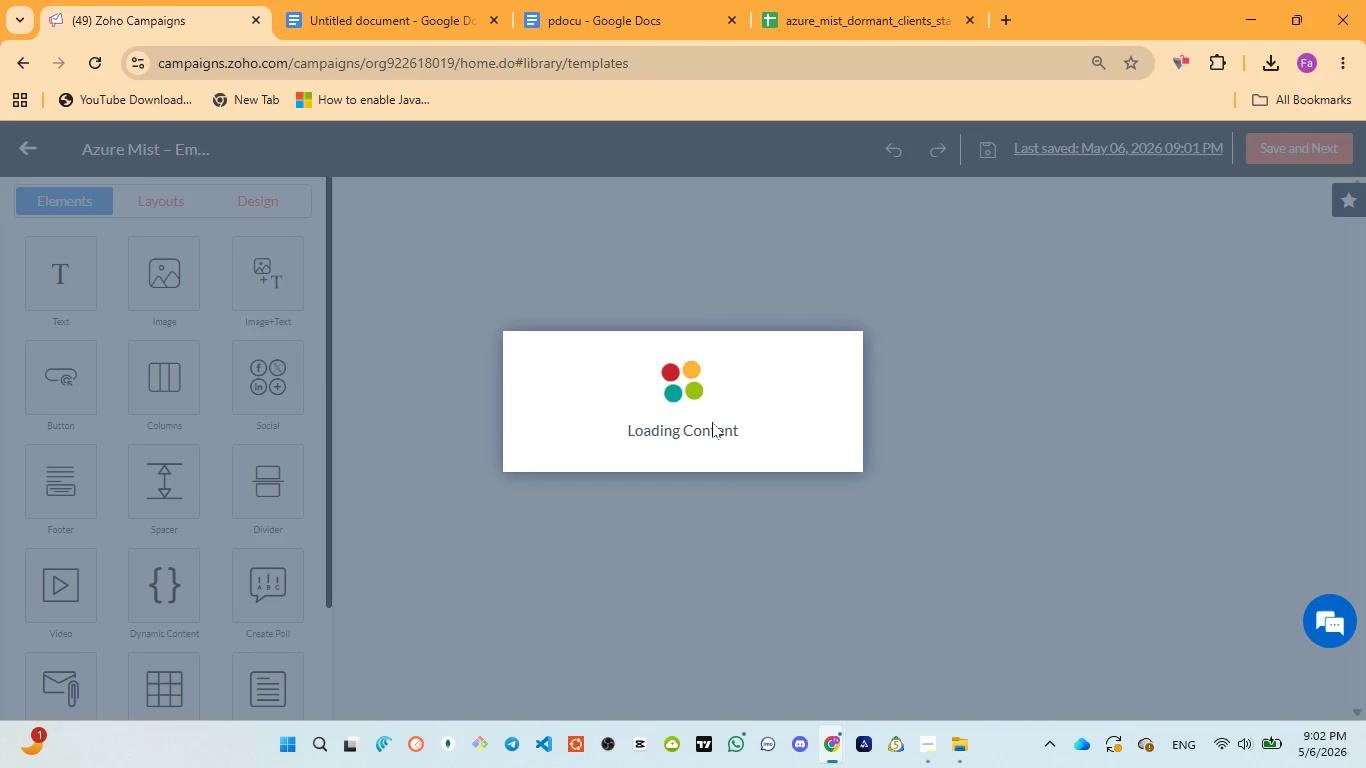 
wait(6.86)
 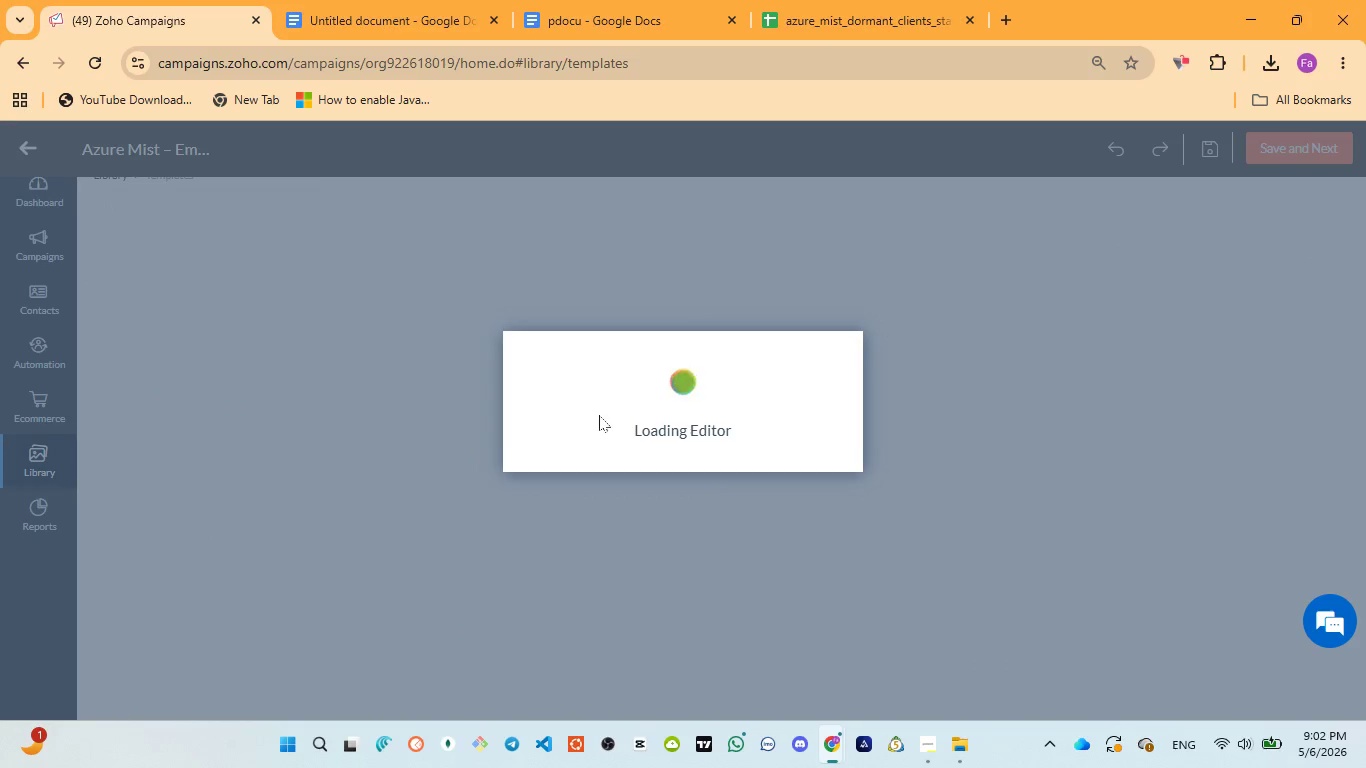 
scroll: coordinate [658, 510], scroll_direction: down, amount: 10.0
 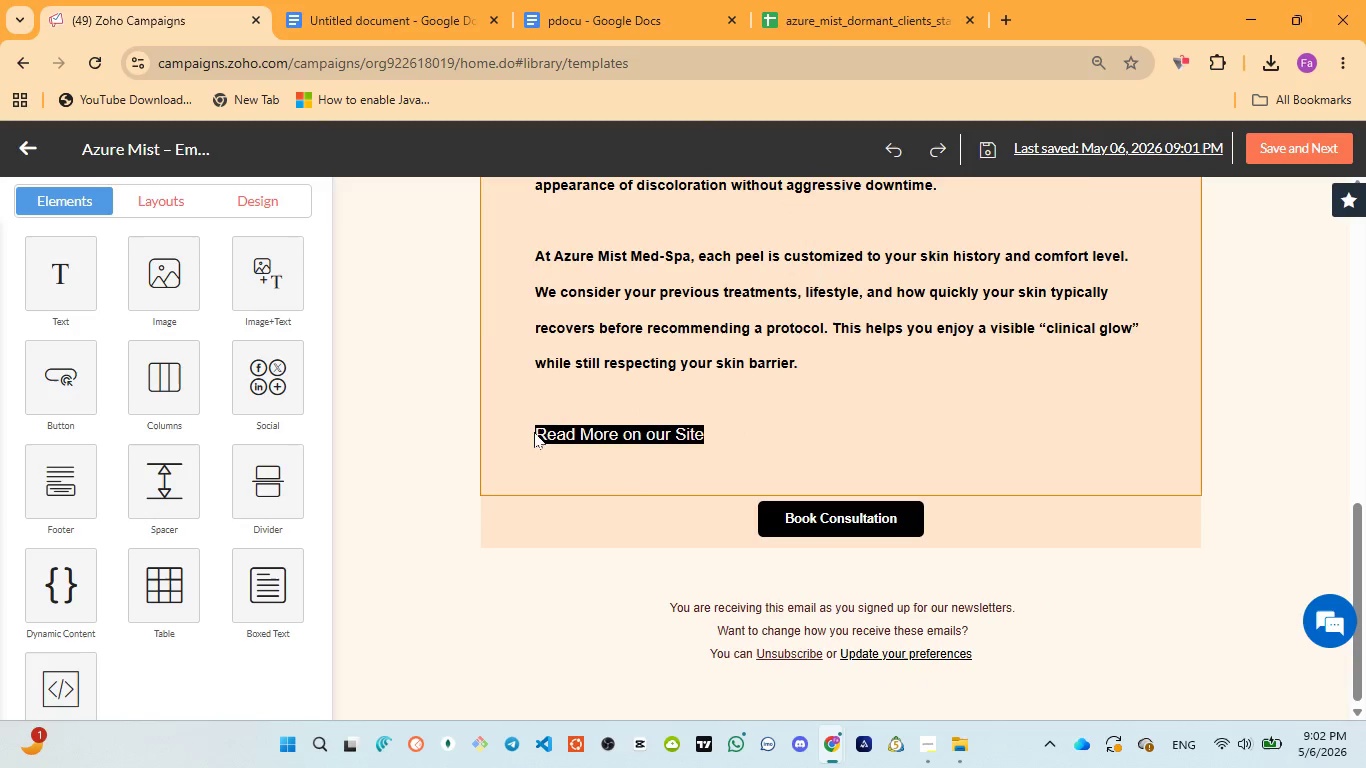 
left_click([534, 432])
 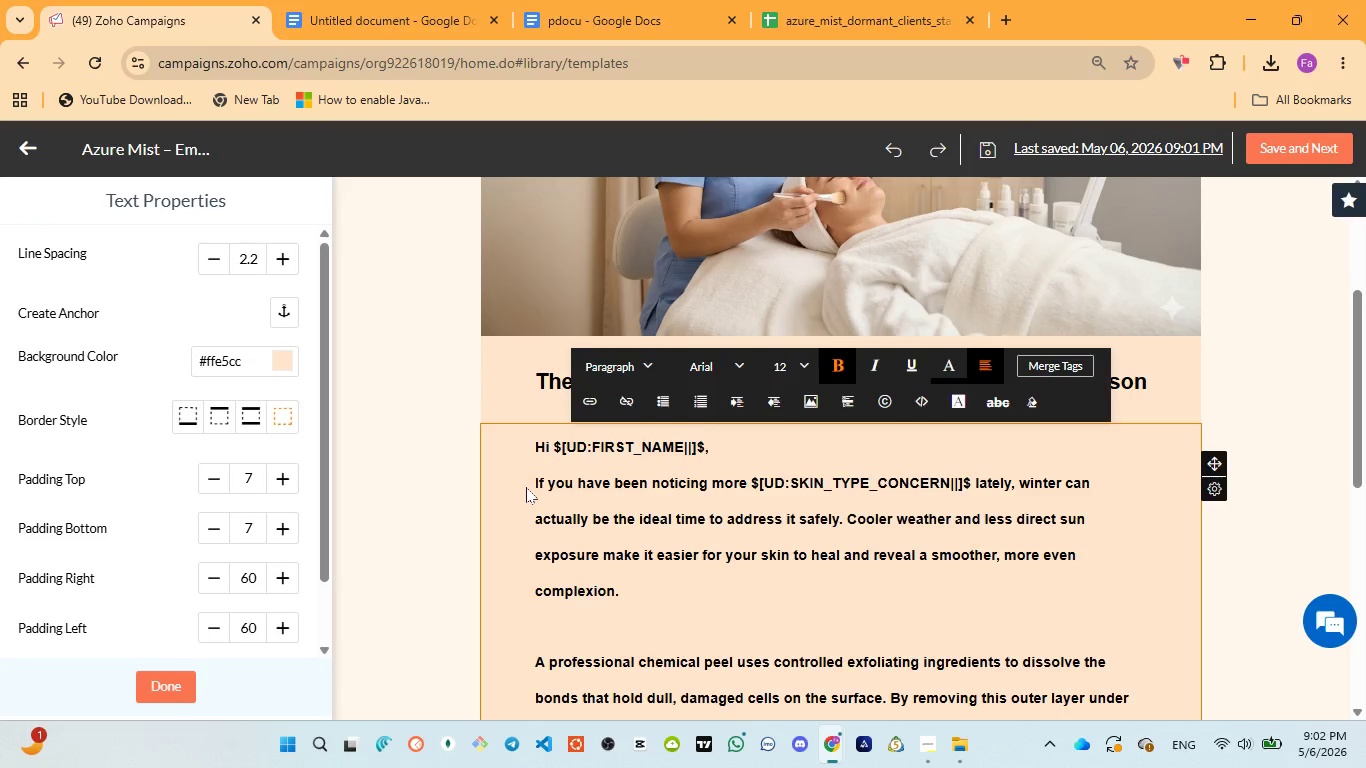 
scroll: coordinate [526, 488], scroll_direction: down, amount: 5.0
 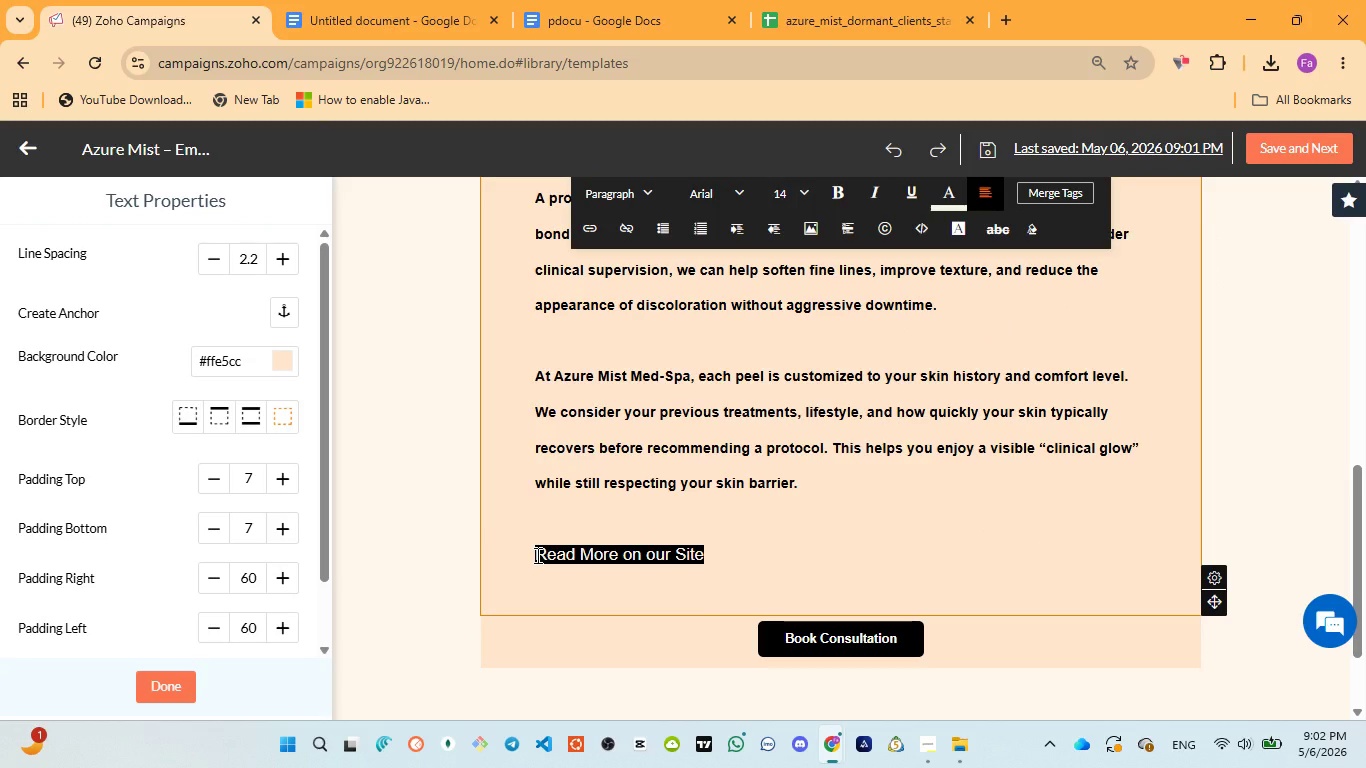 
key(Space)
 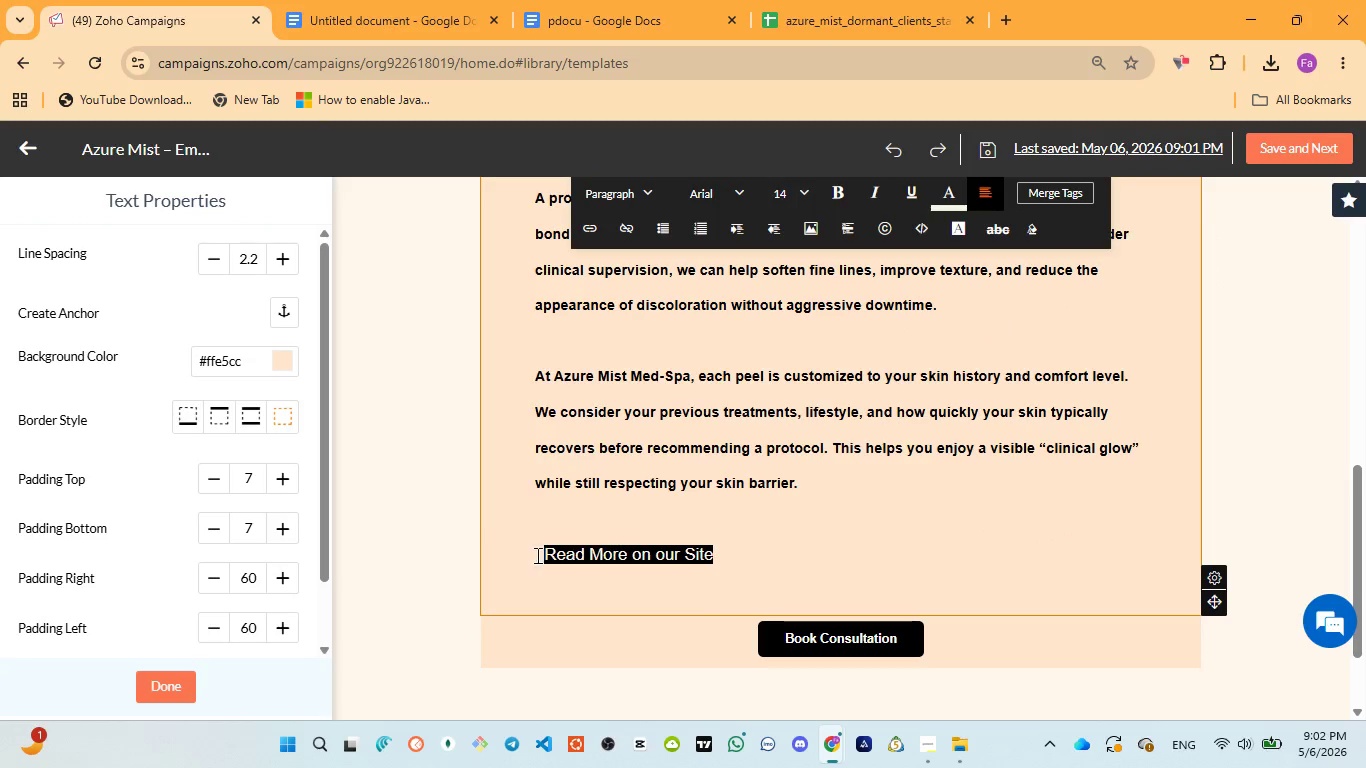 
key(Space)
 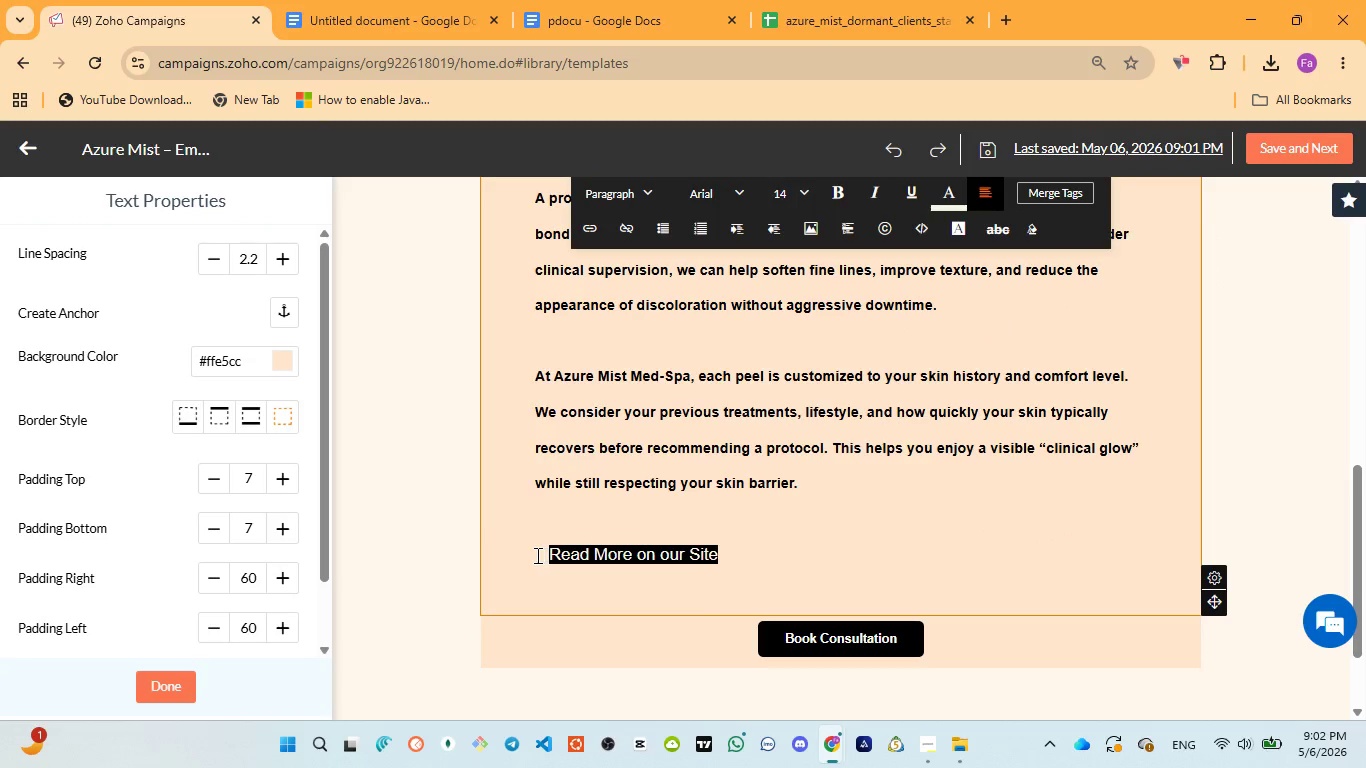 
key(Space)
 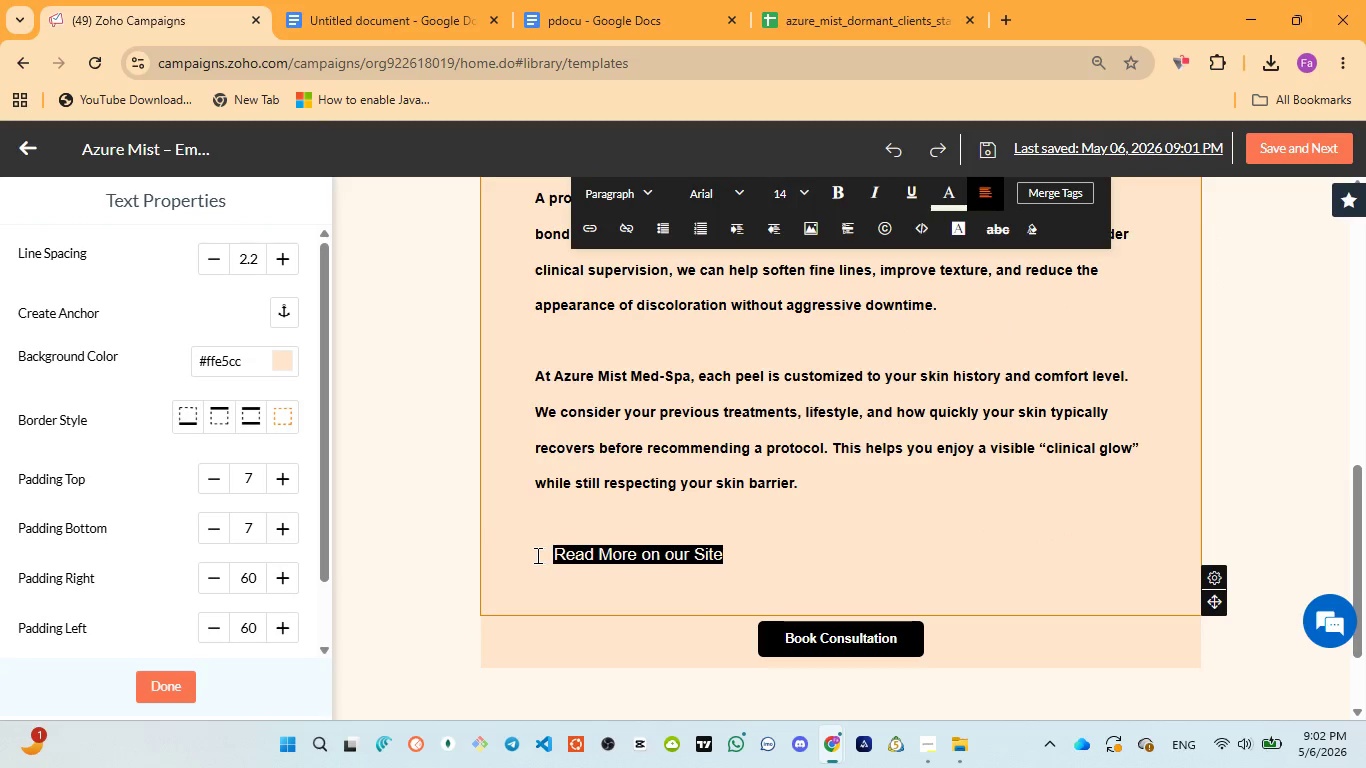 
key(Space)
 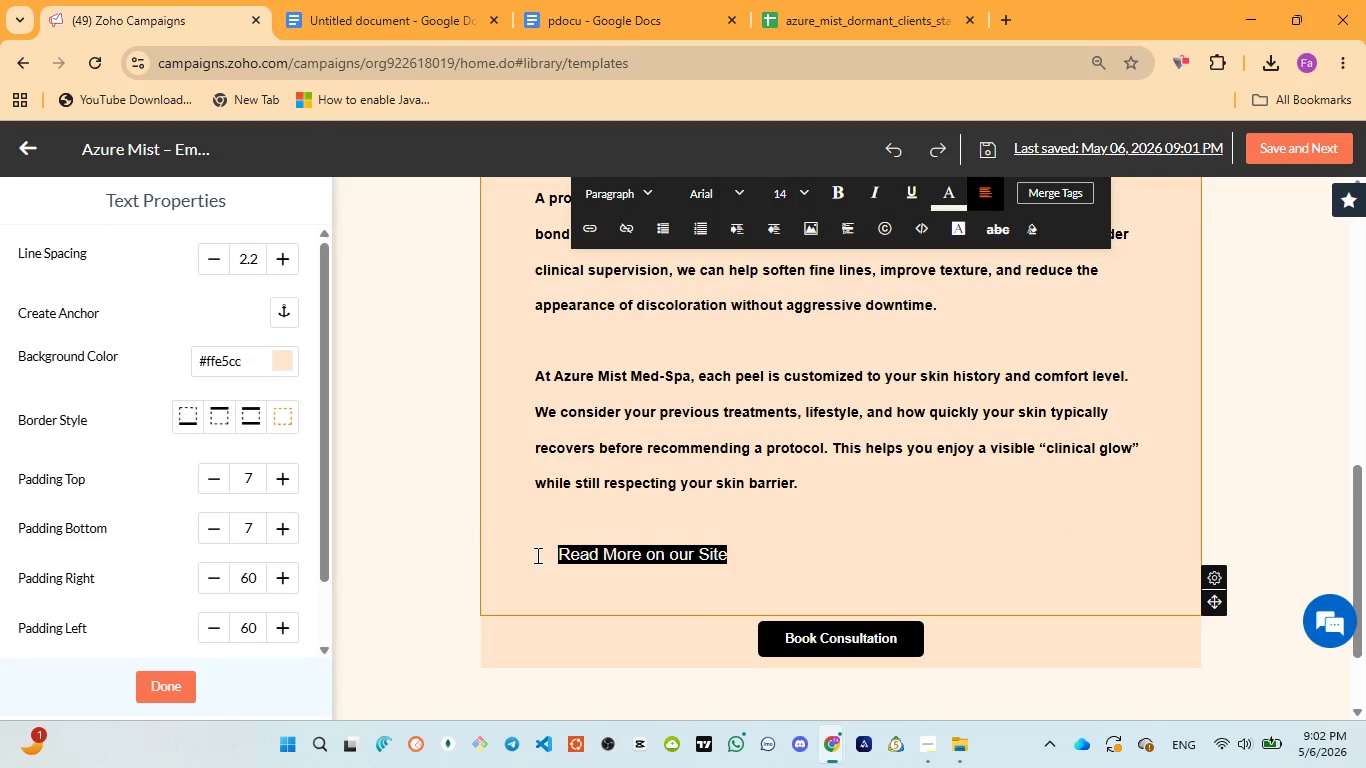 
key(Space)
 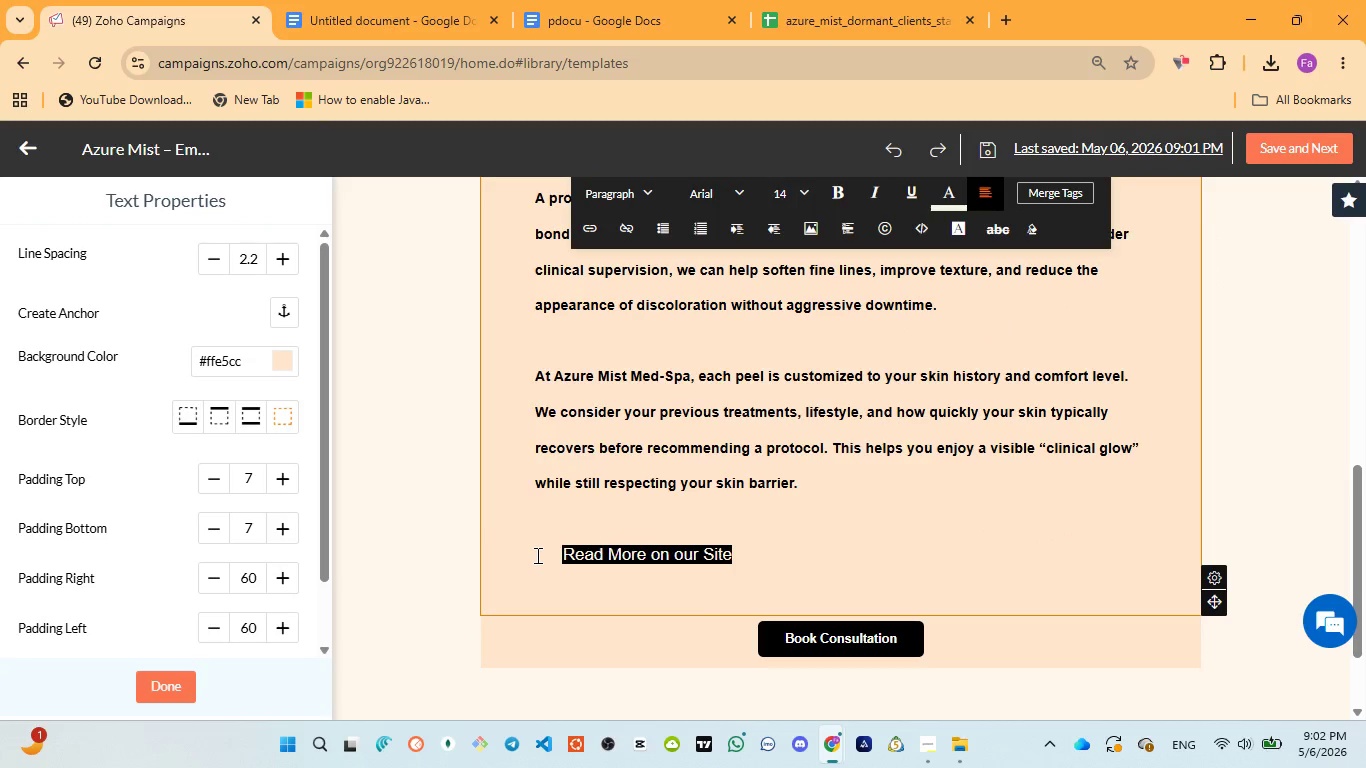 
key(Space)
 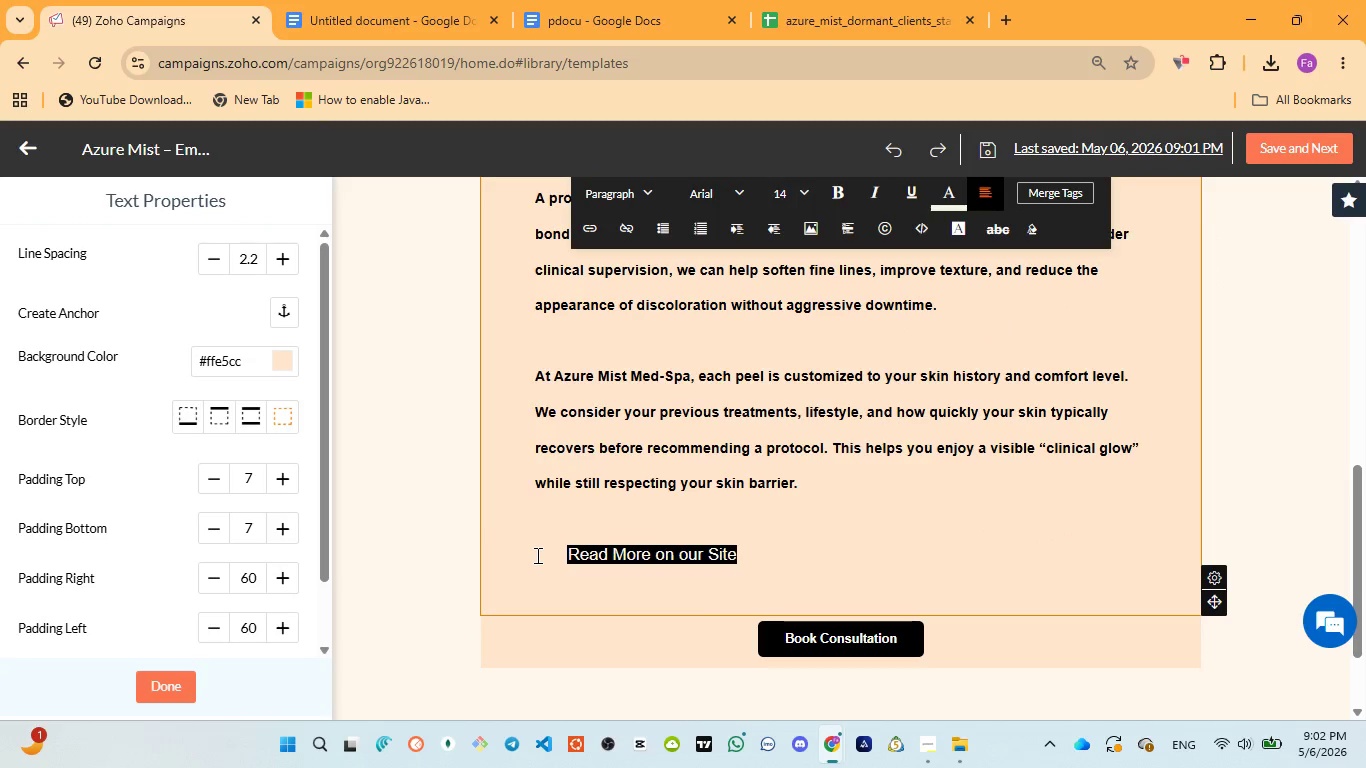 
key(Space)
 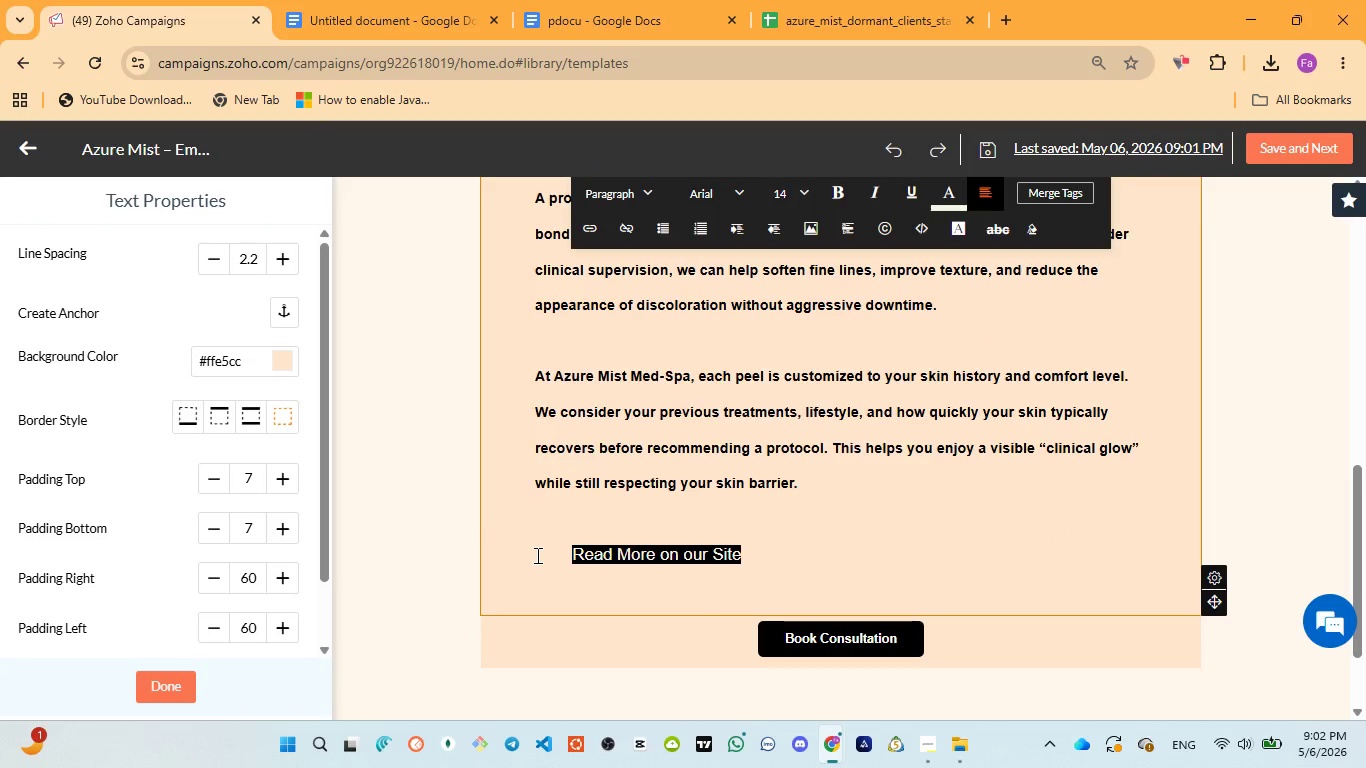 
key(Space)
 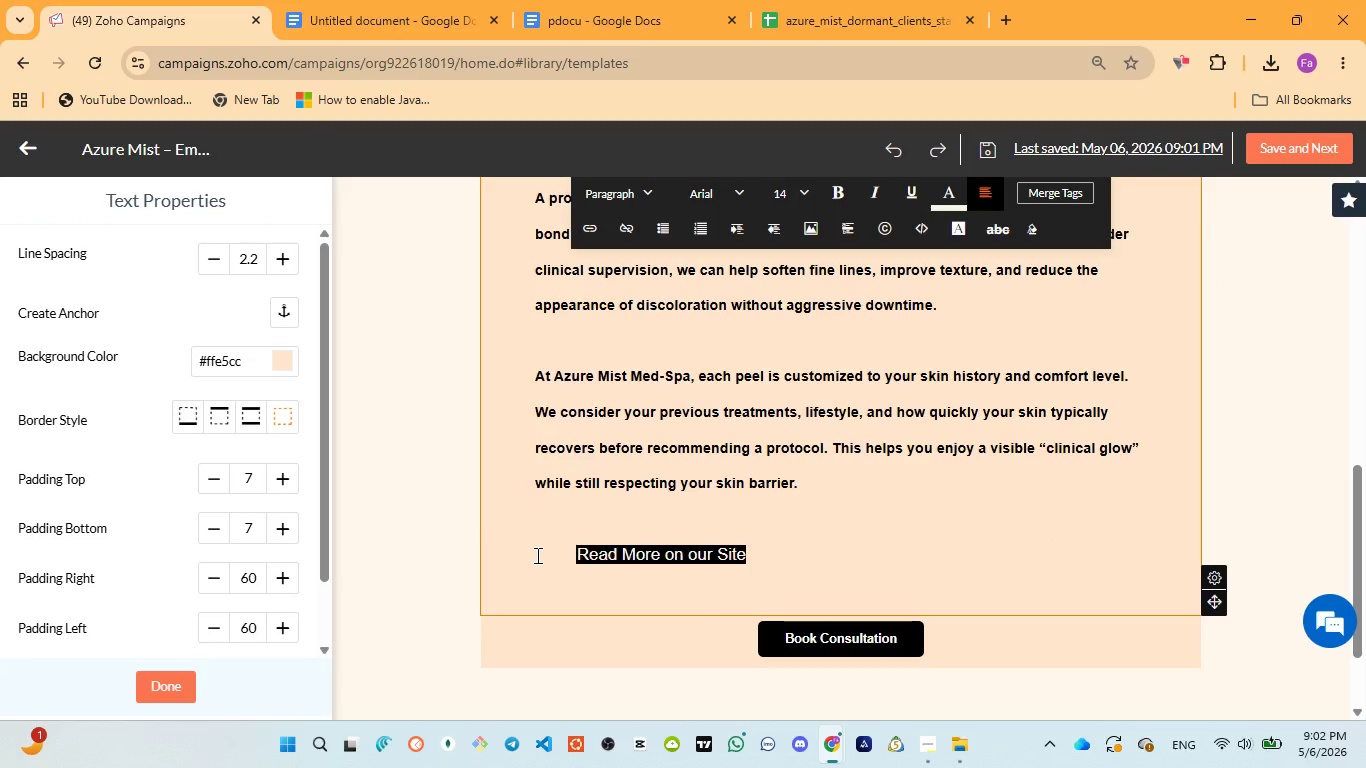 
key(Space)
 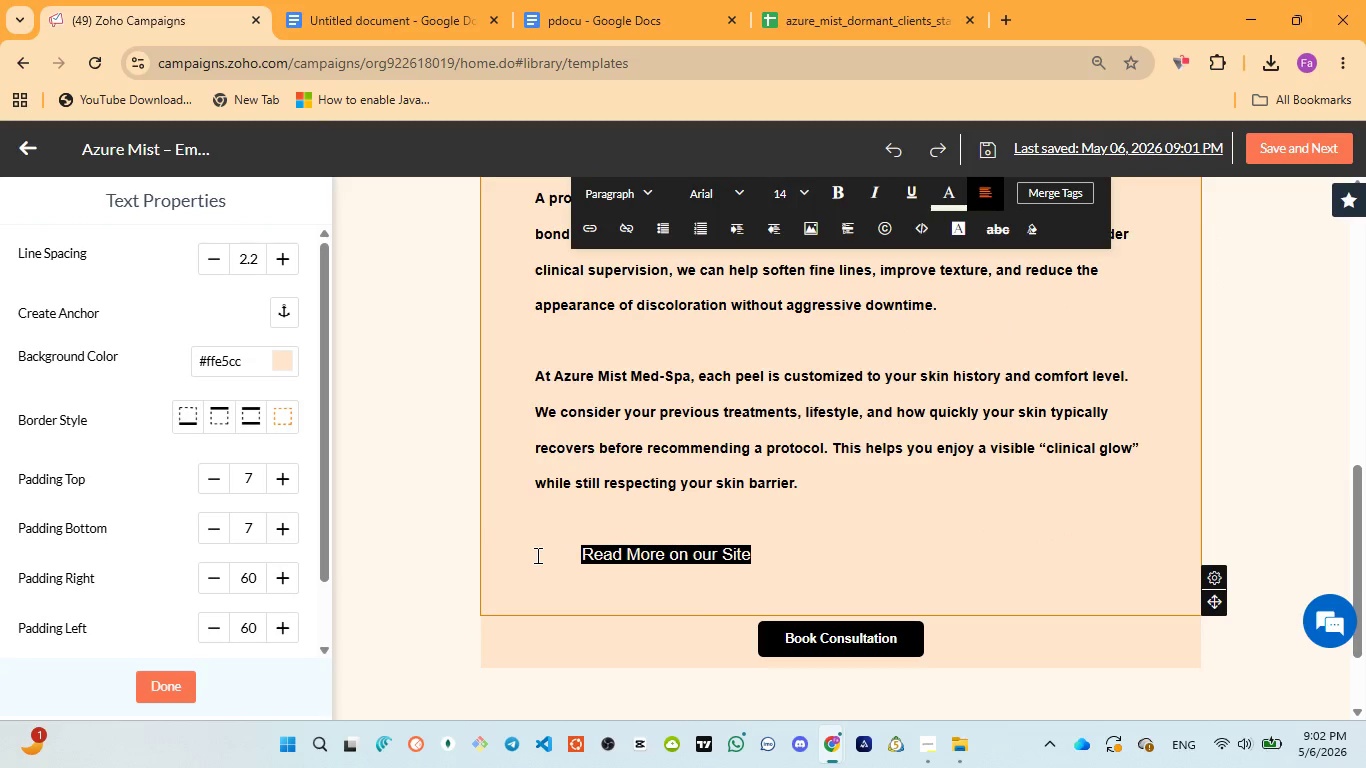 
key(Space)
 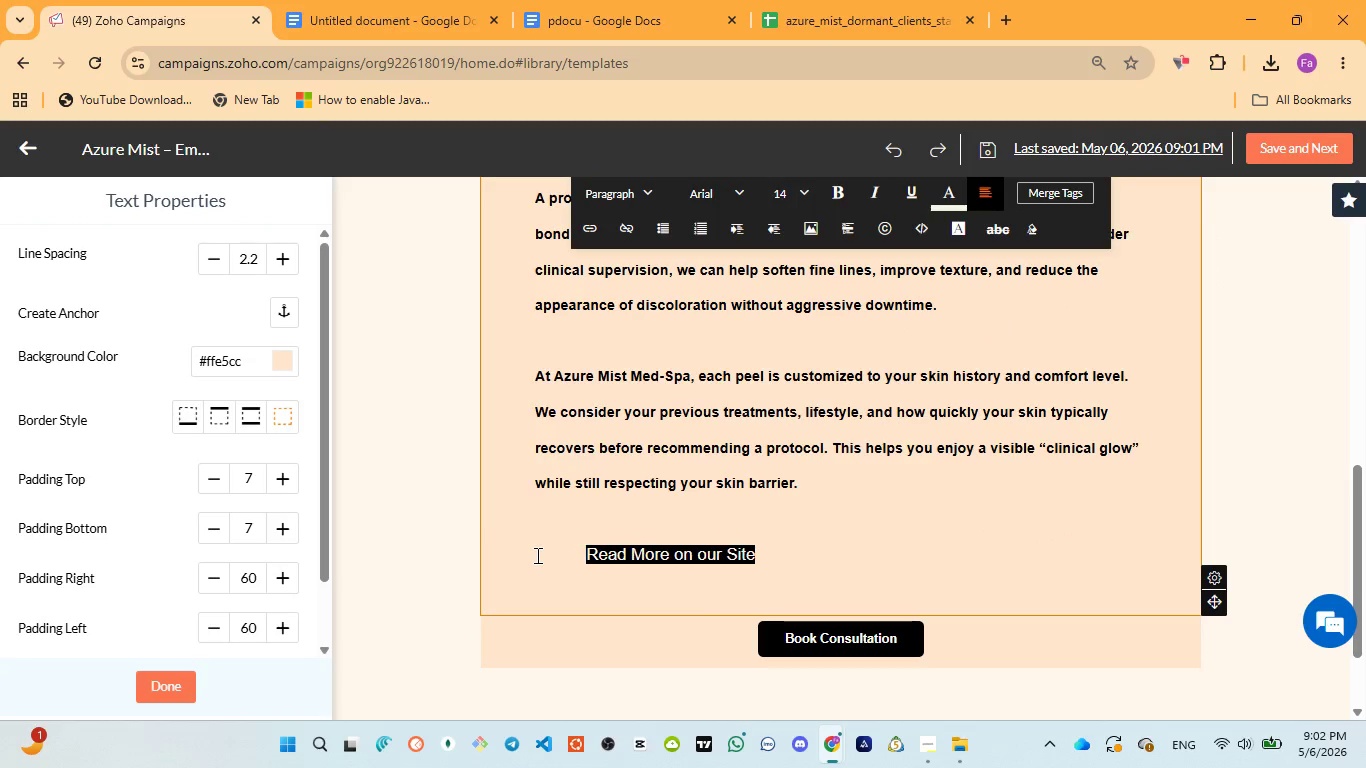 
key(Space)
 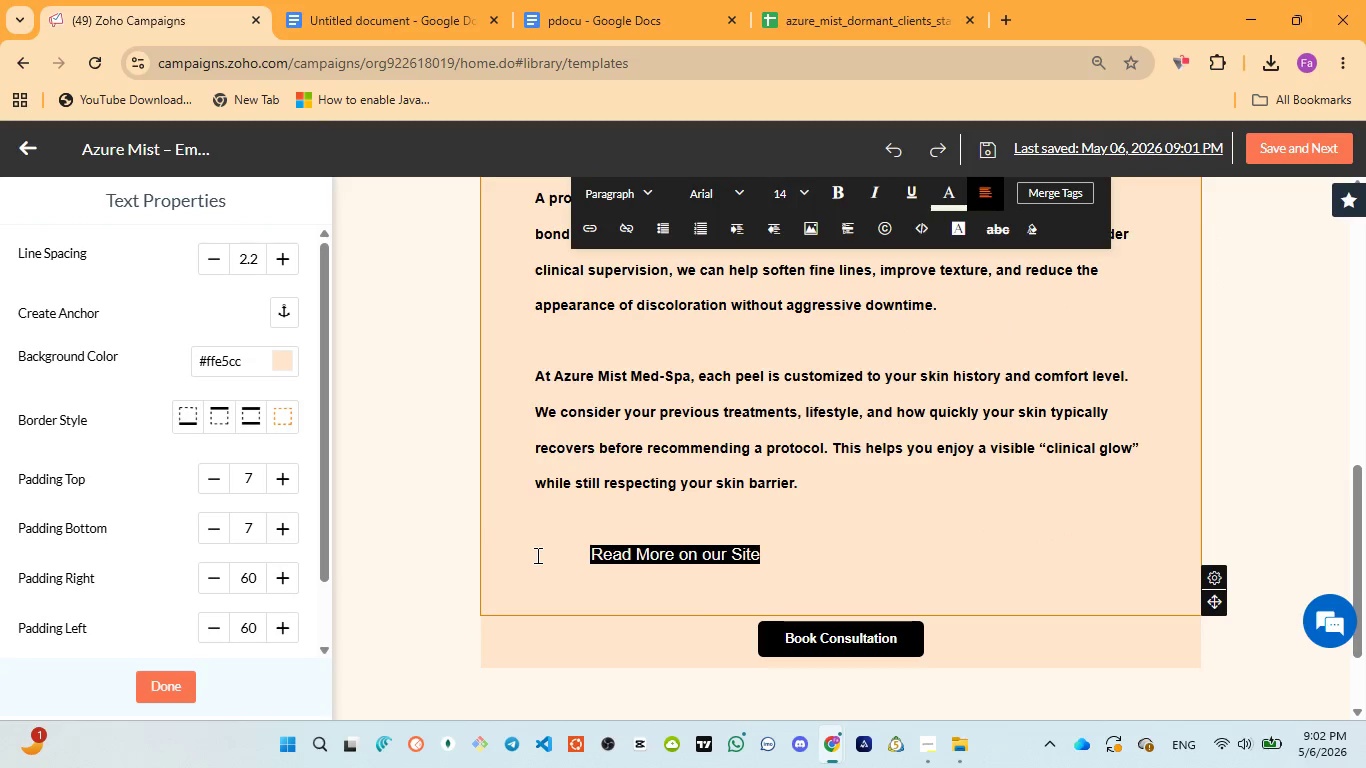 
key(Space)
 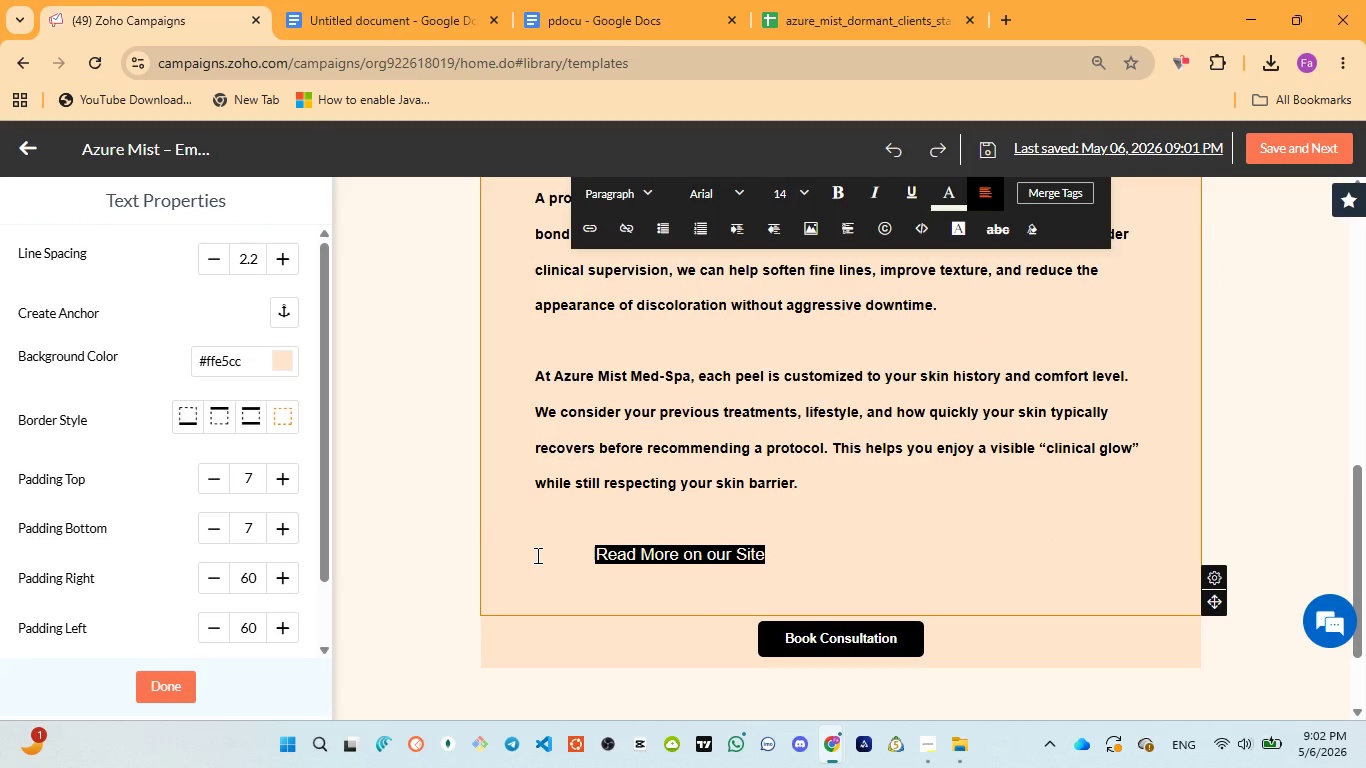 
key(Space)
 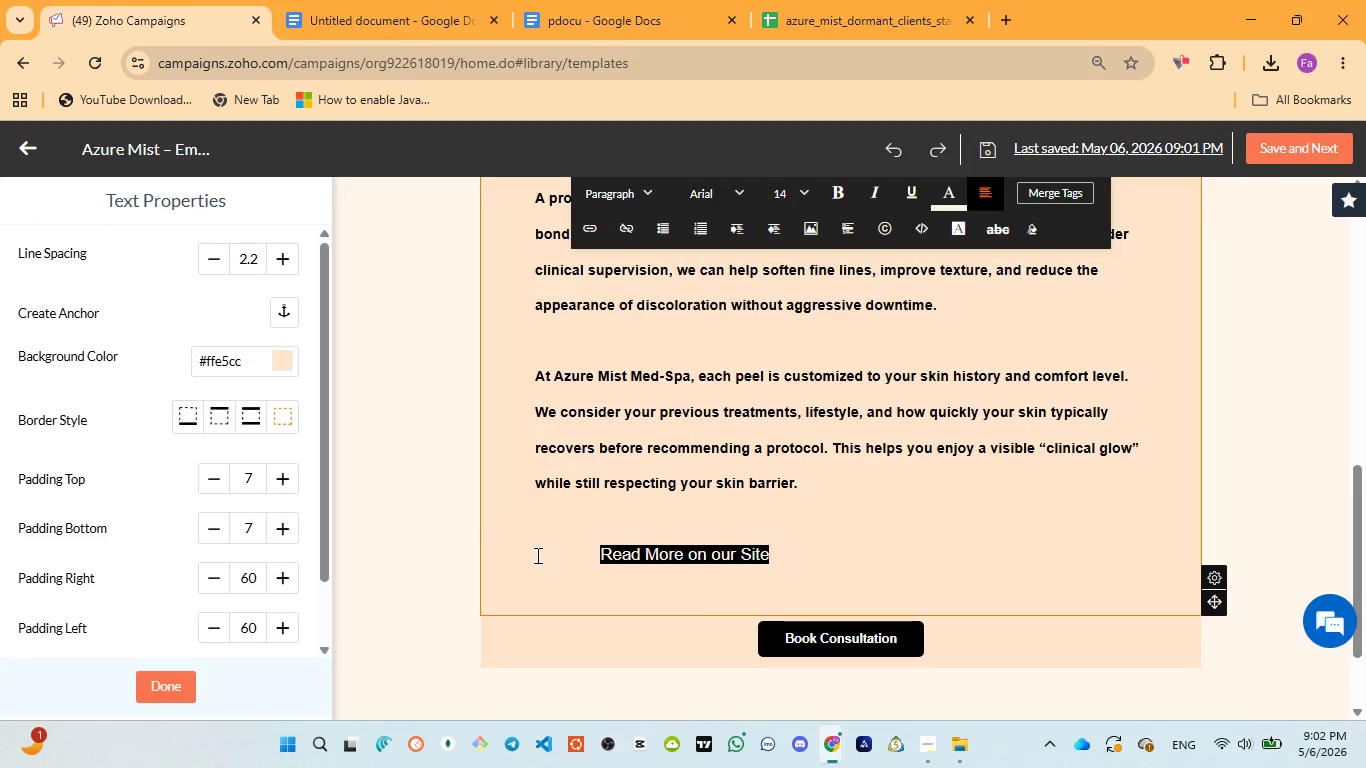 
key(Space)
 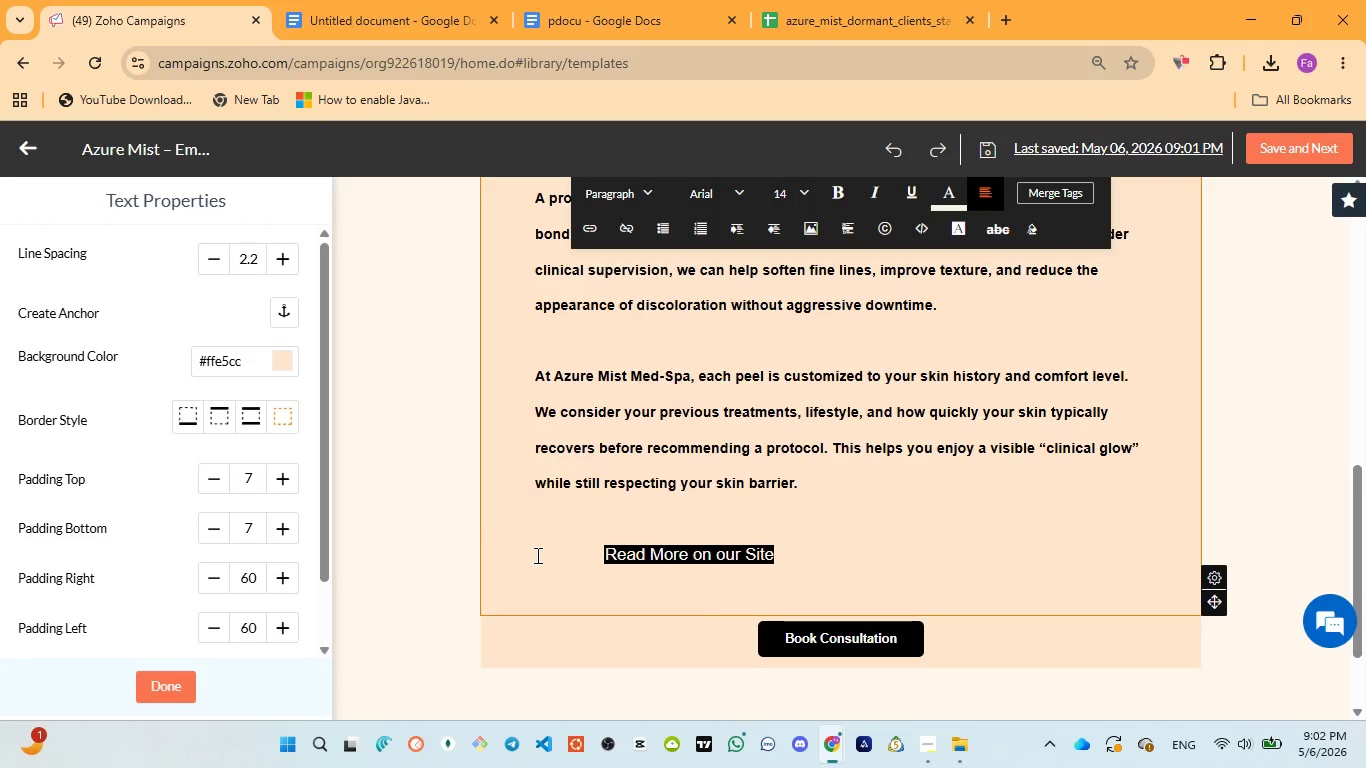 
key(Space)
 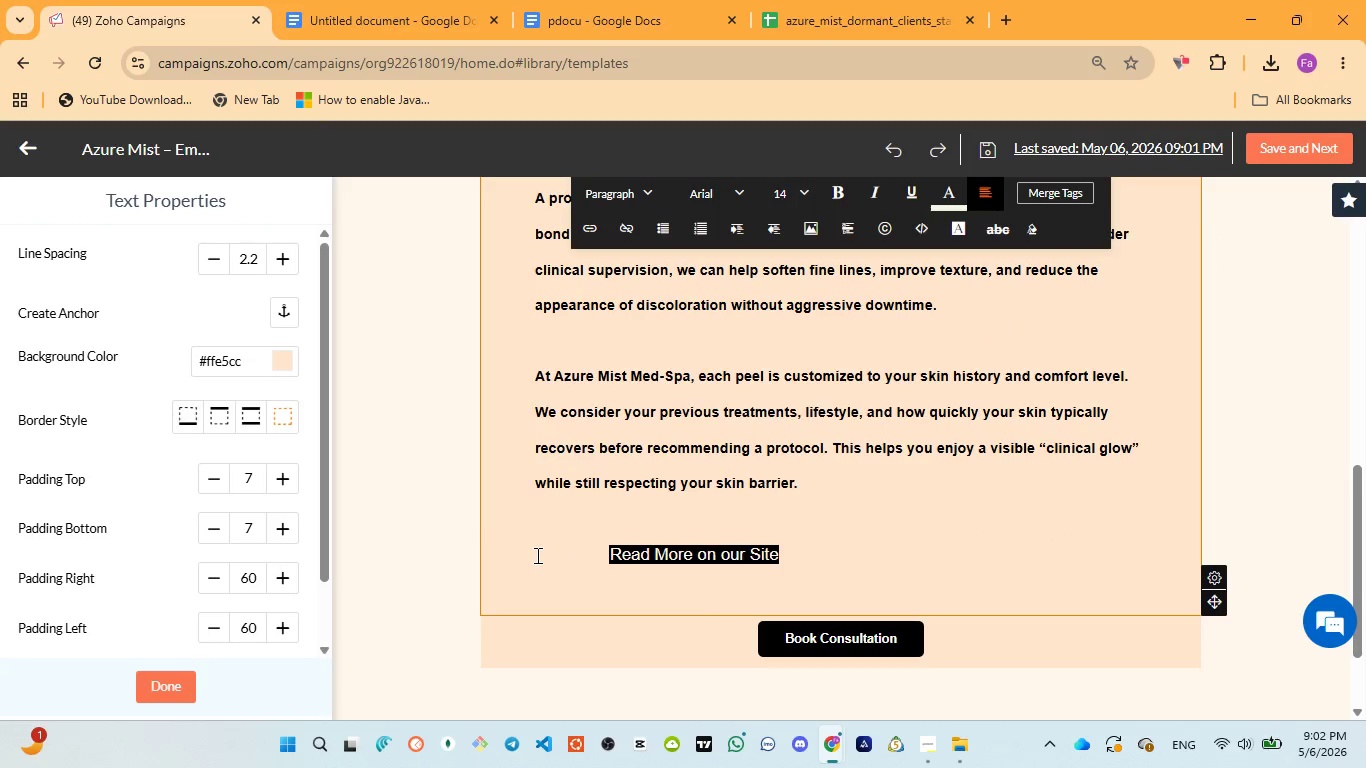 
key(Space)
 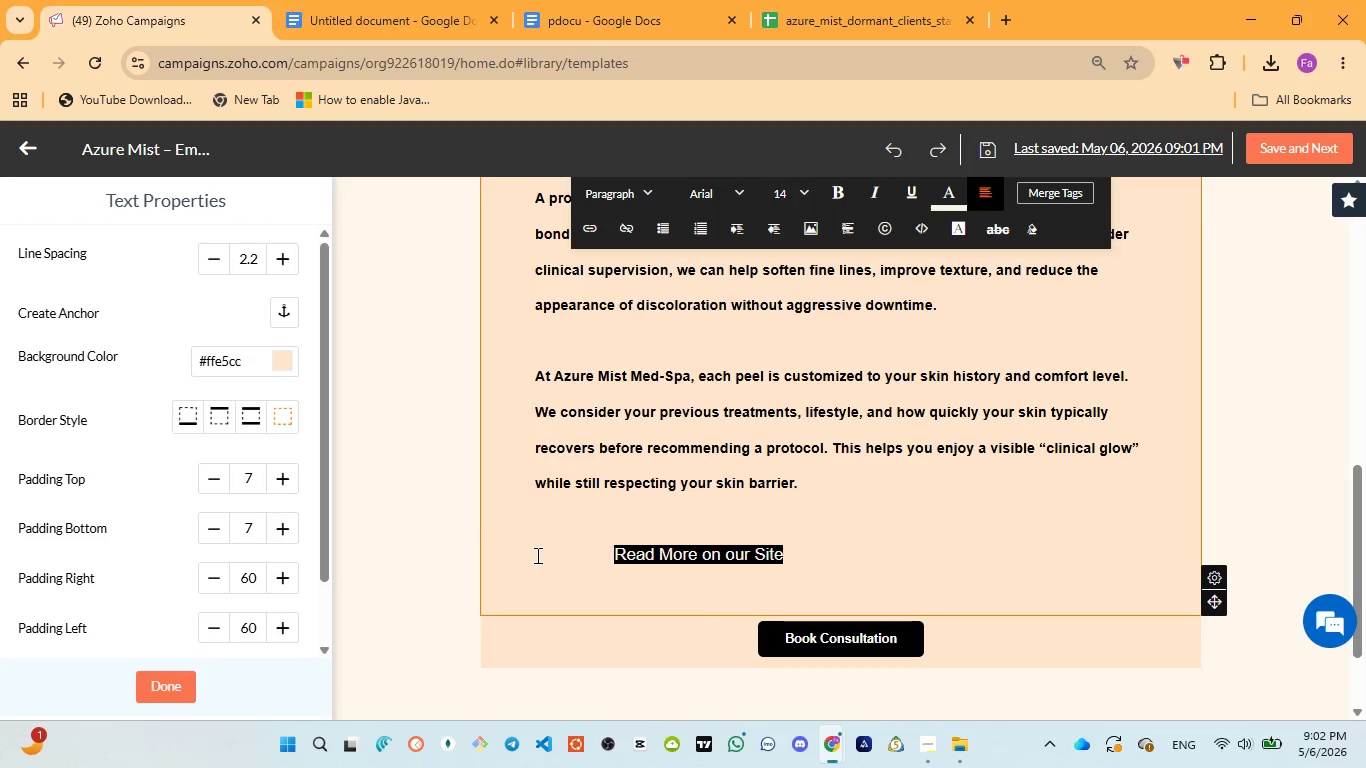 
key(Space)
 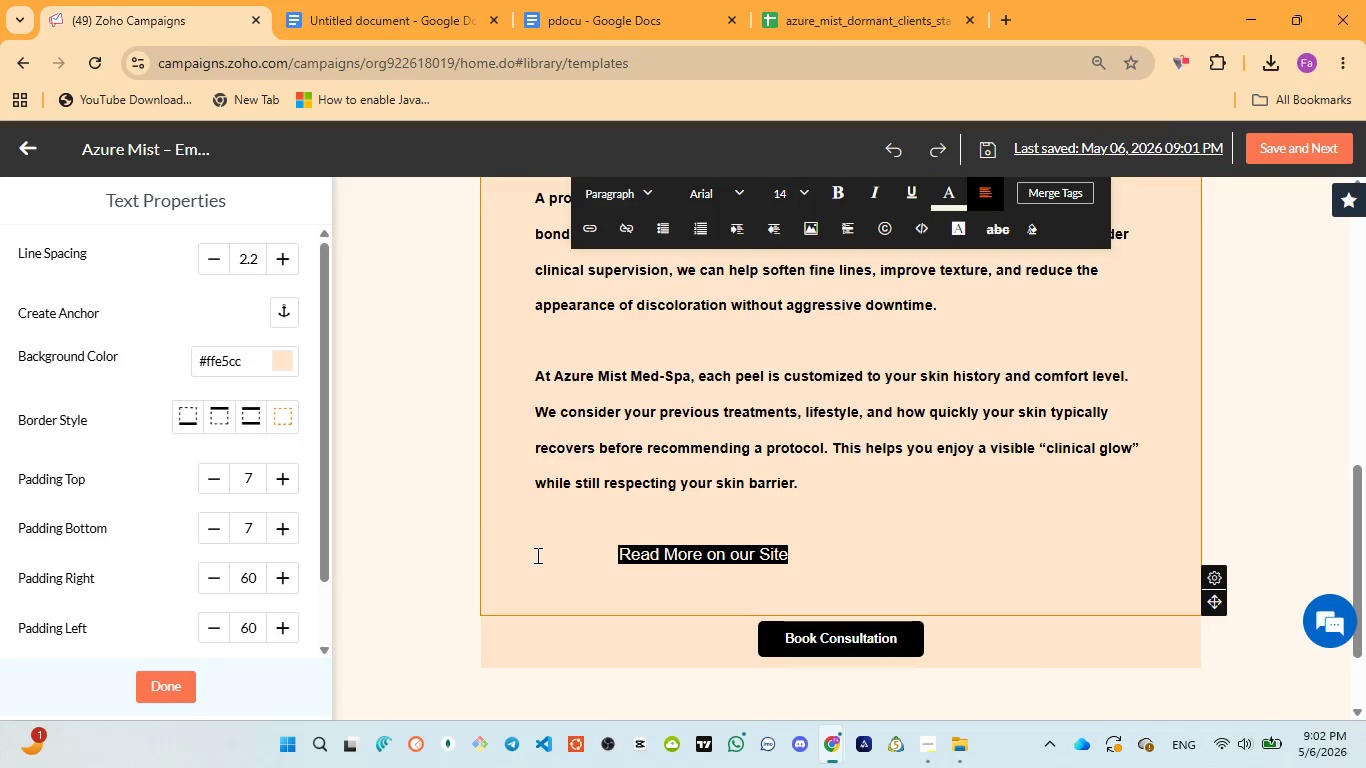 
key(Space)
 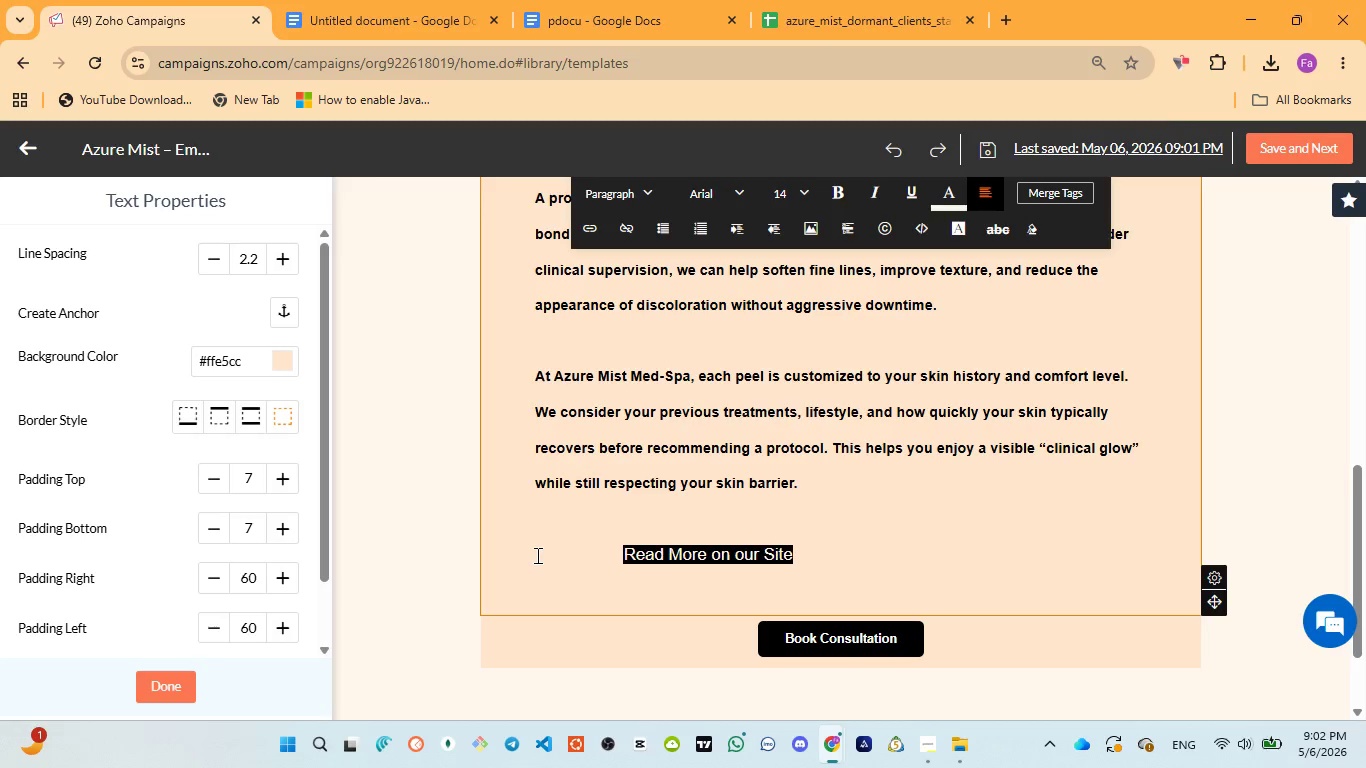 
hold_key(key=Space, duration=0.39)
 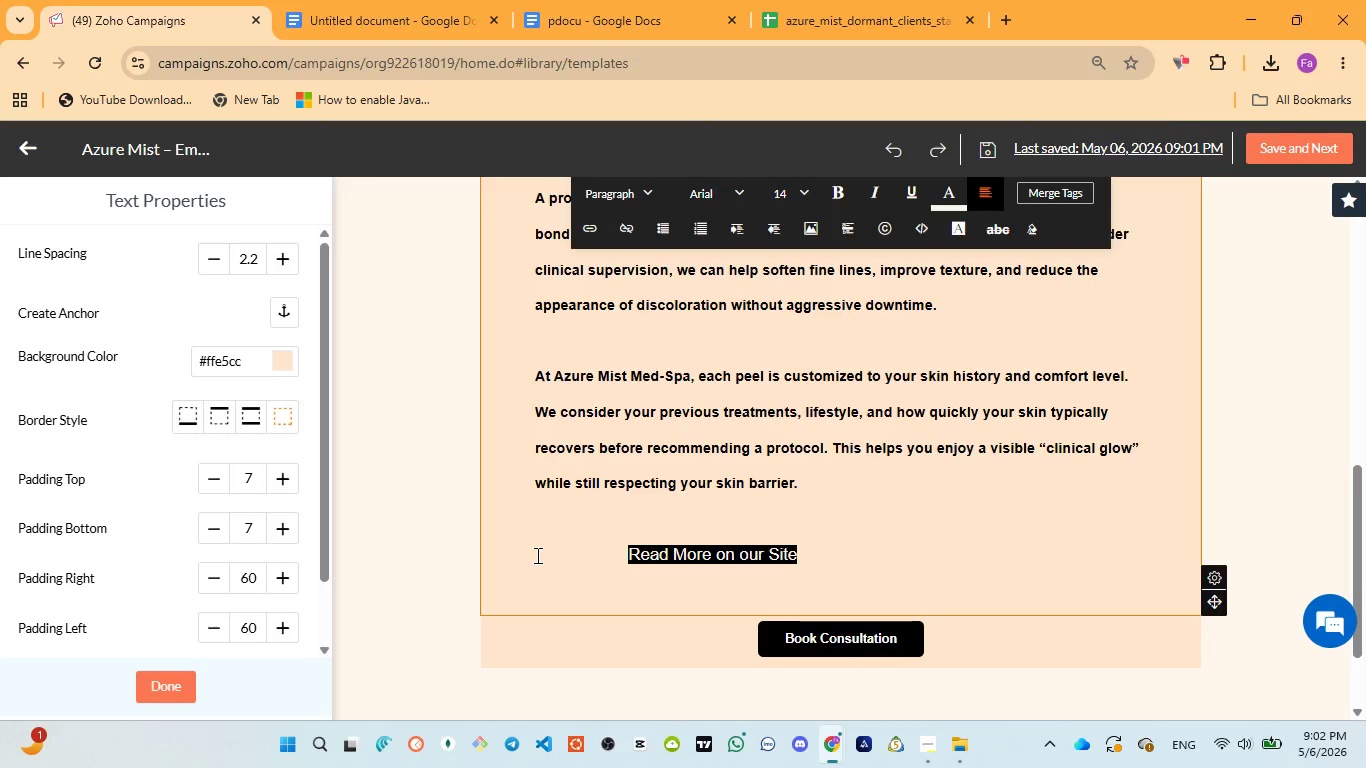 
key(Space)
 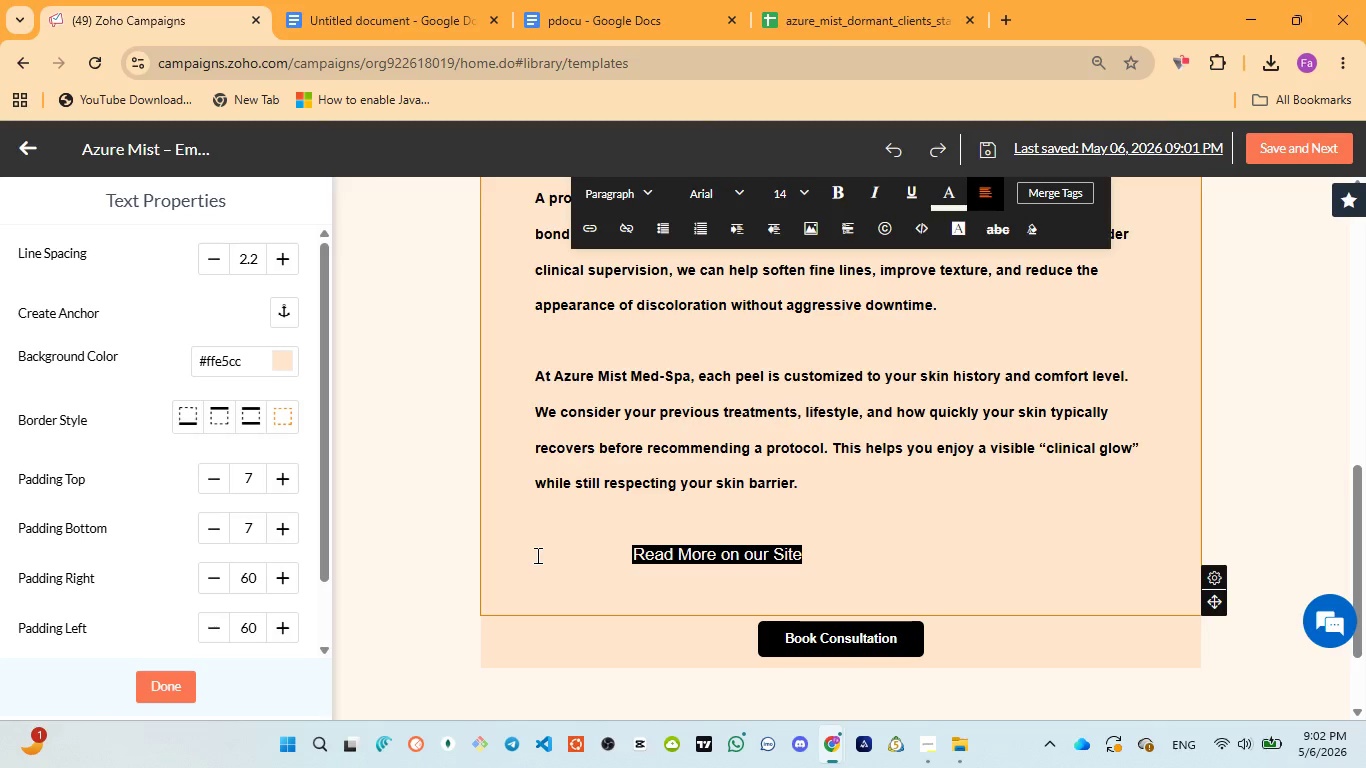 
key(Space)
 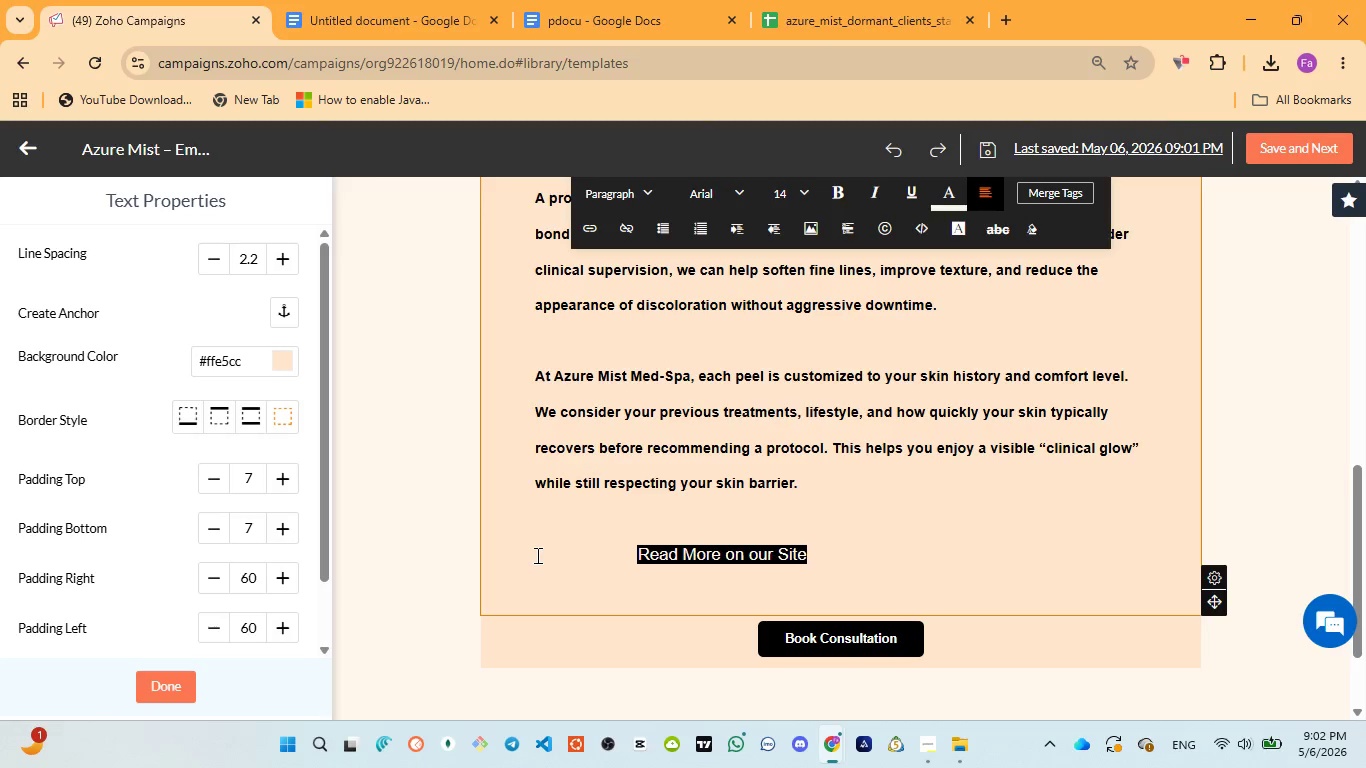 
key(Space)
 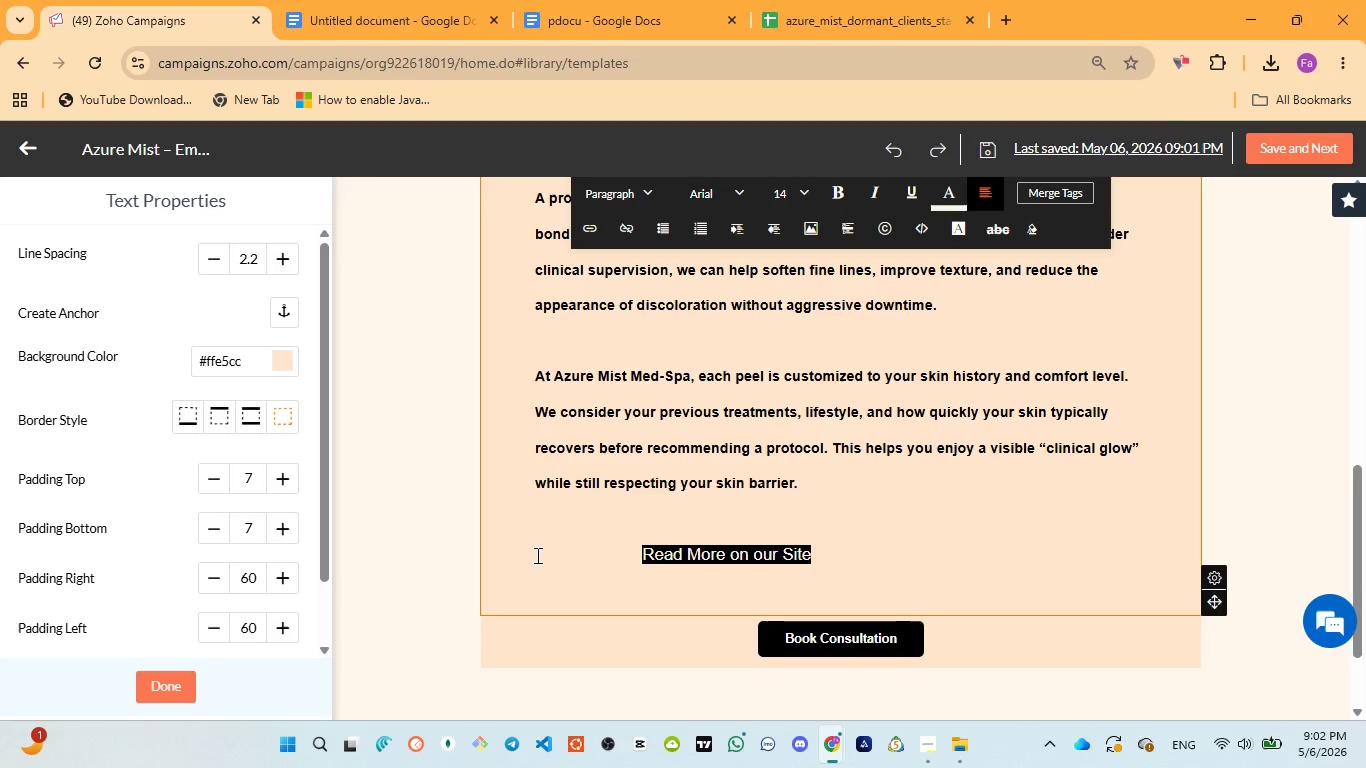 
key(Space)
 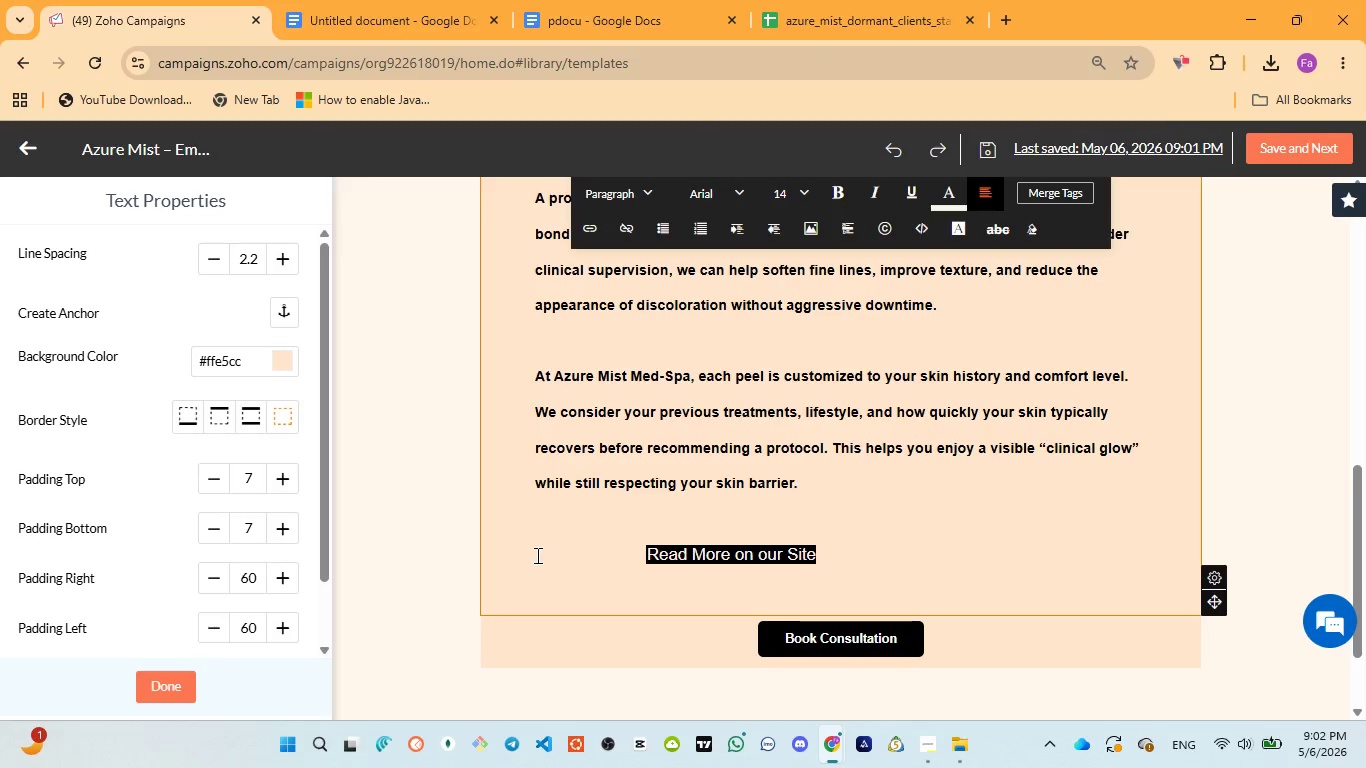 
key(Space)
 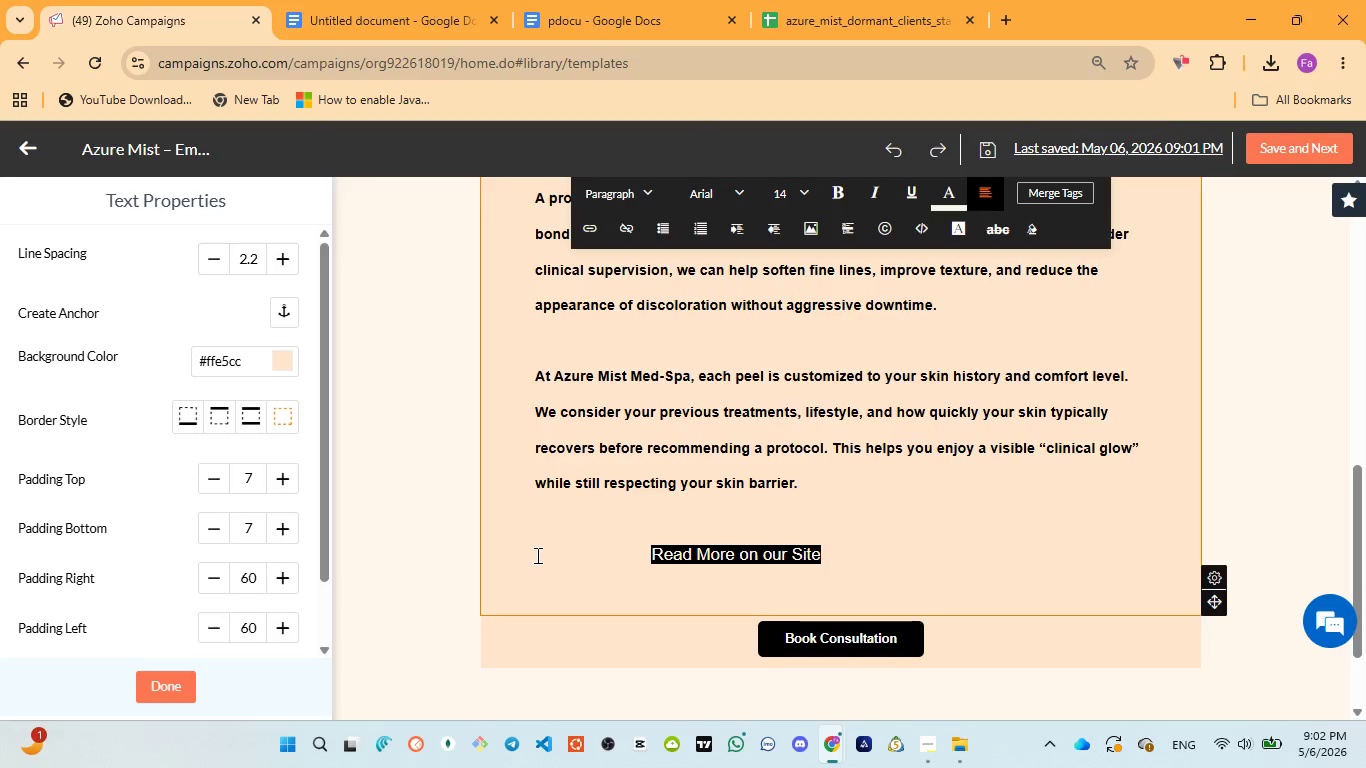 
key(Space)
 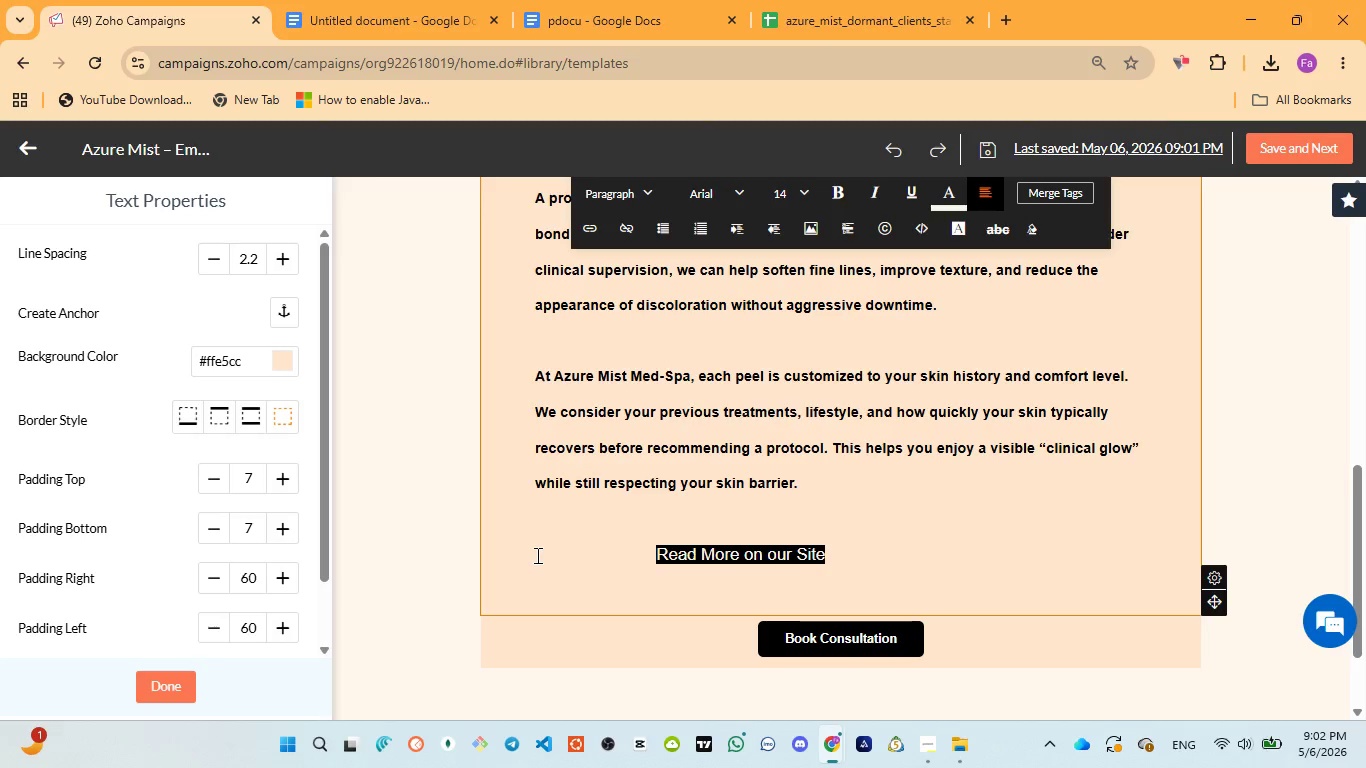 
key(Space)
 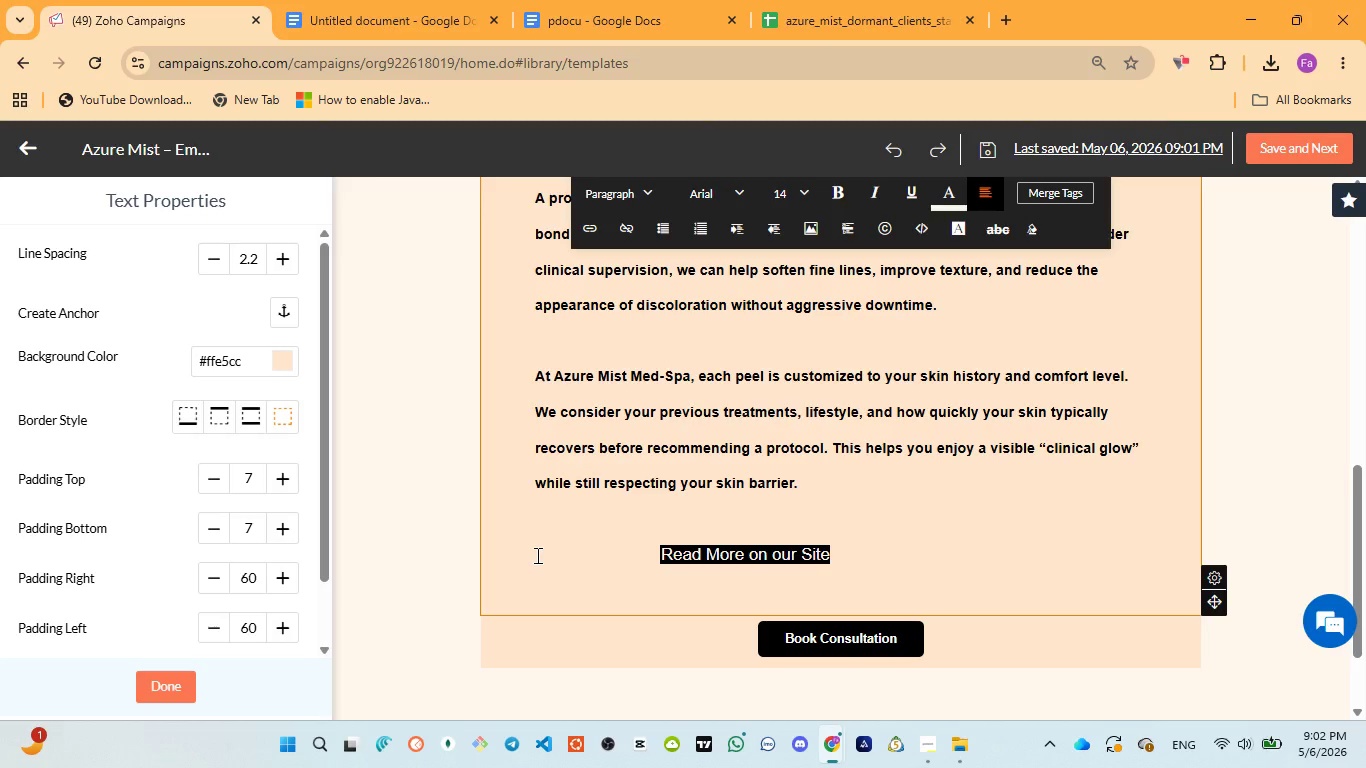 
hold_key(key=Space, duration=0.41)
 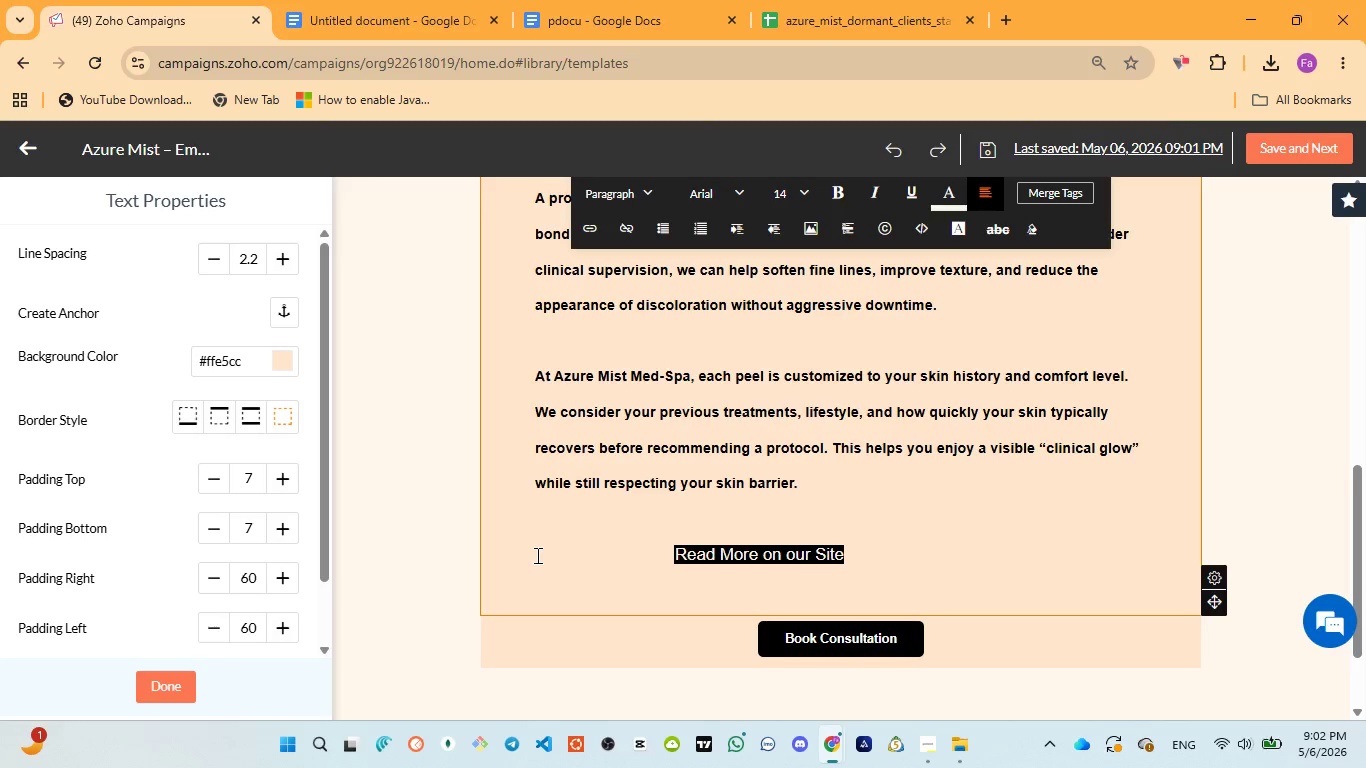 
key(Space)
 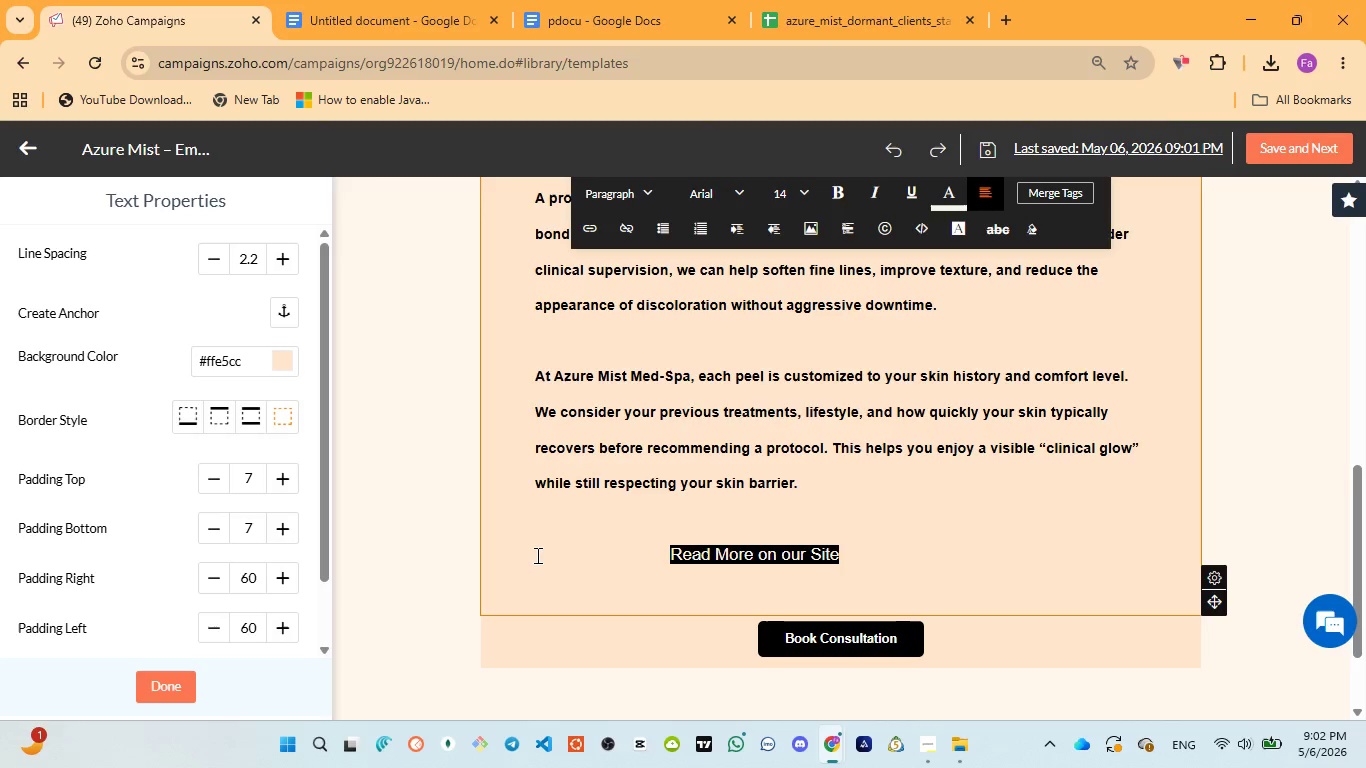 
key(Space)
 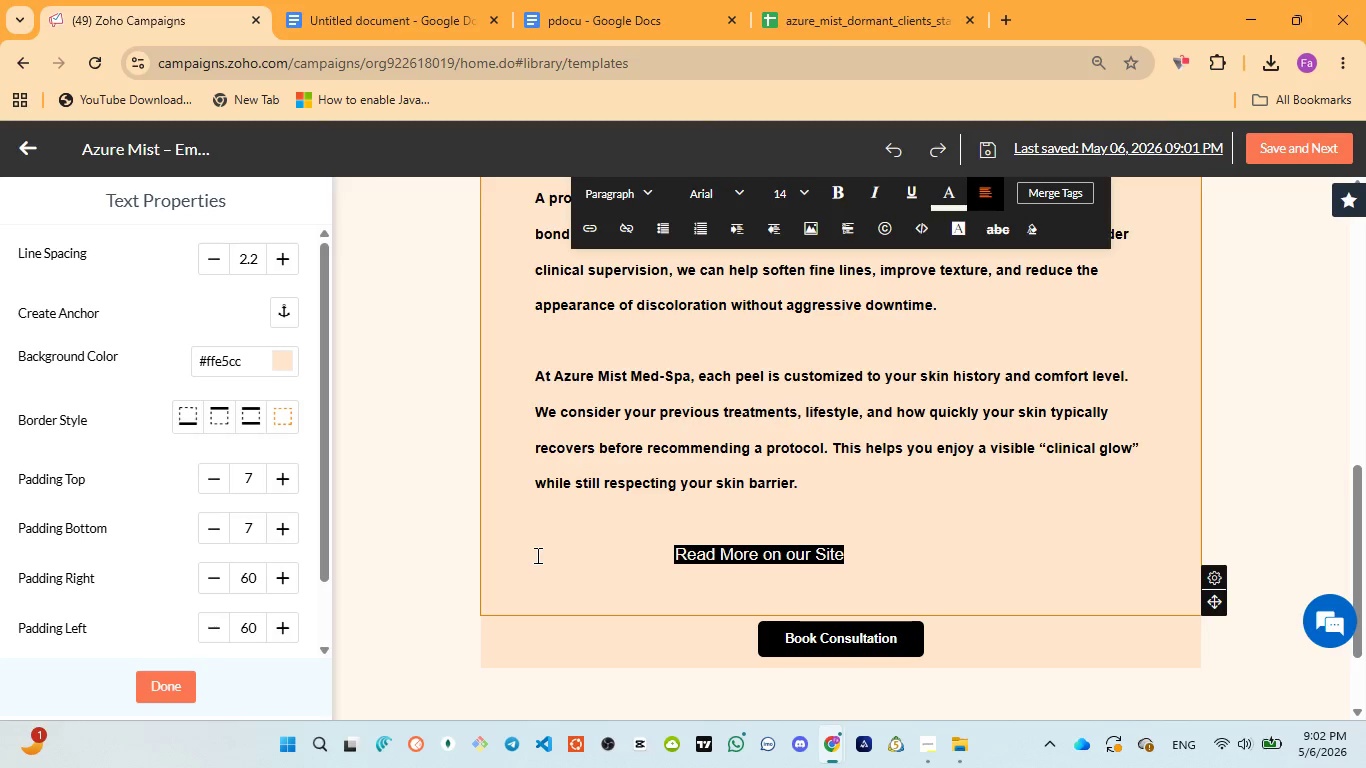 
key(Space)
 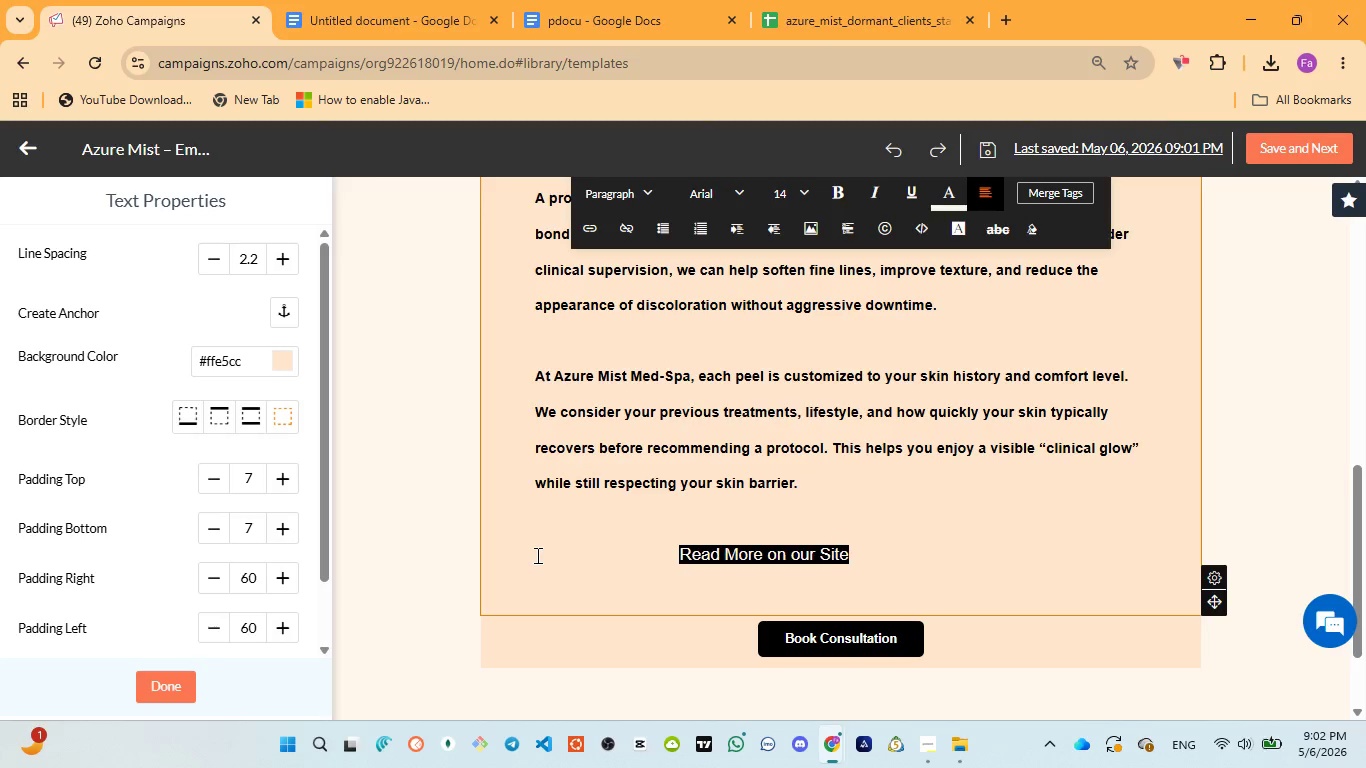 
key(Space)
 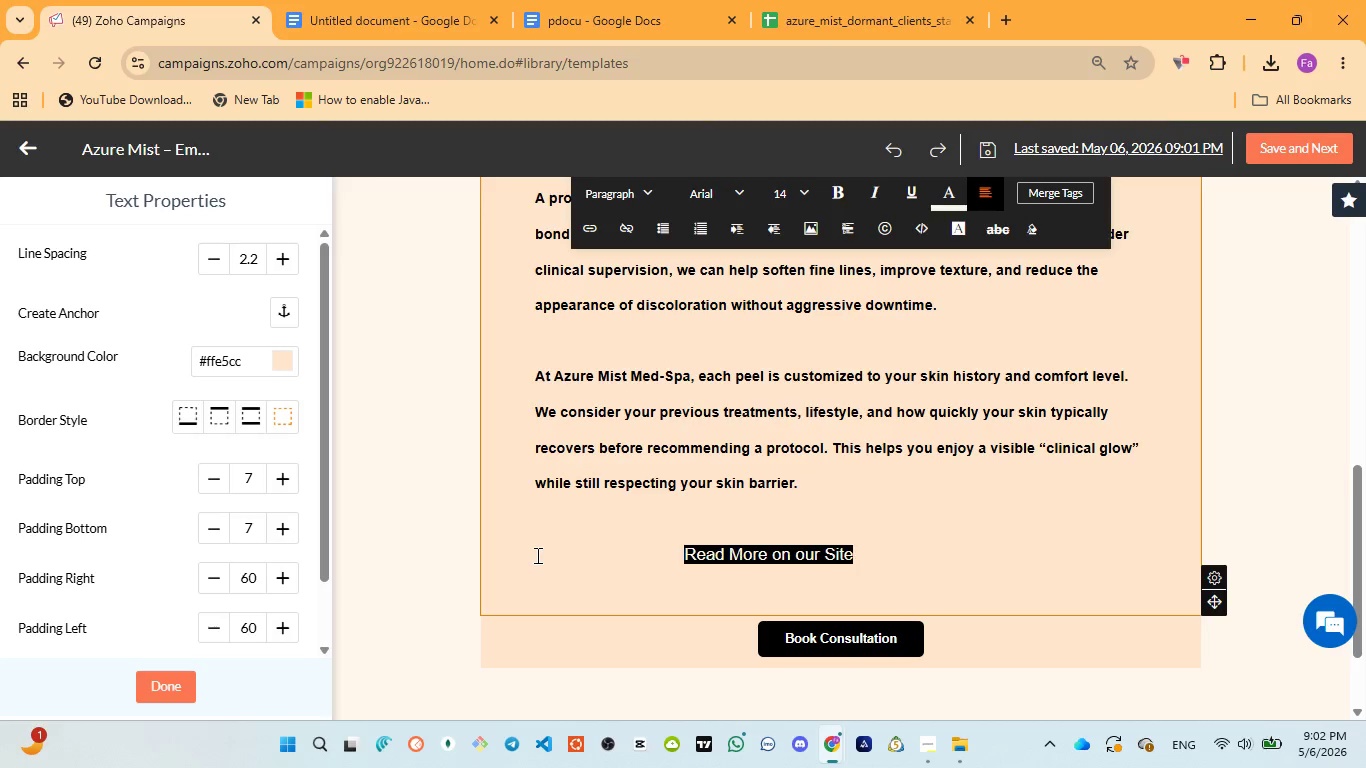 
key(Space)
 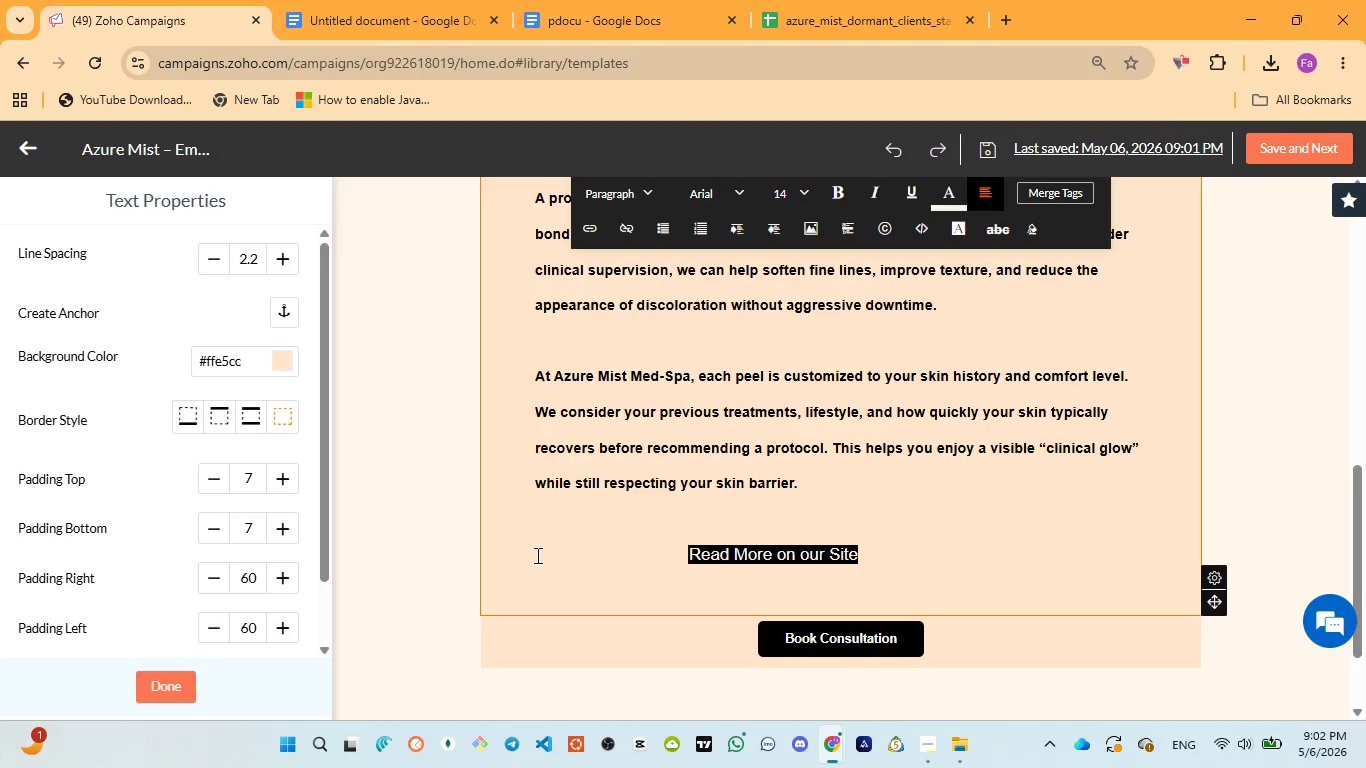 
key(Space)
 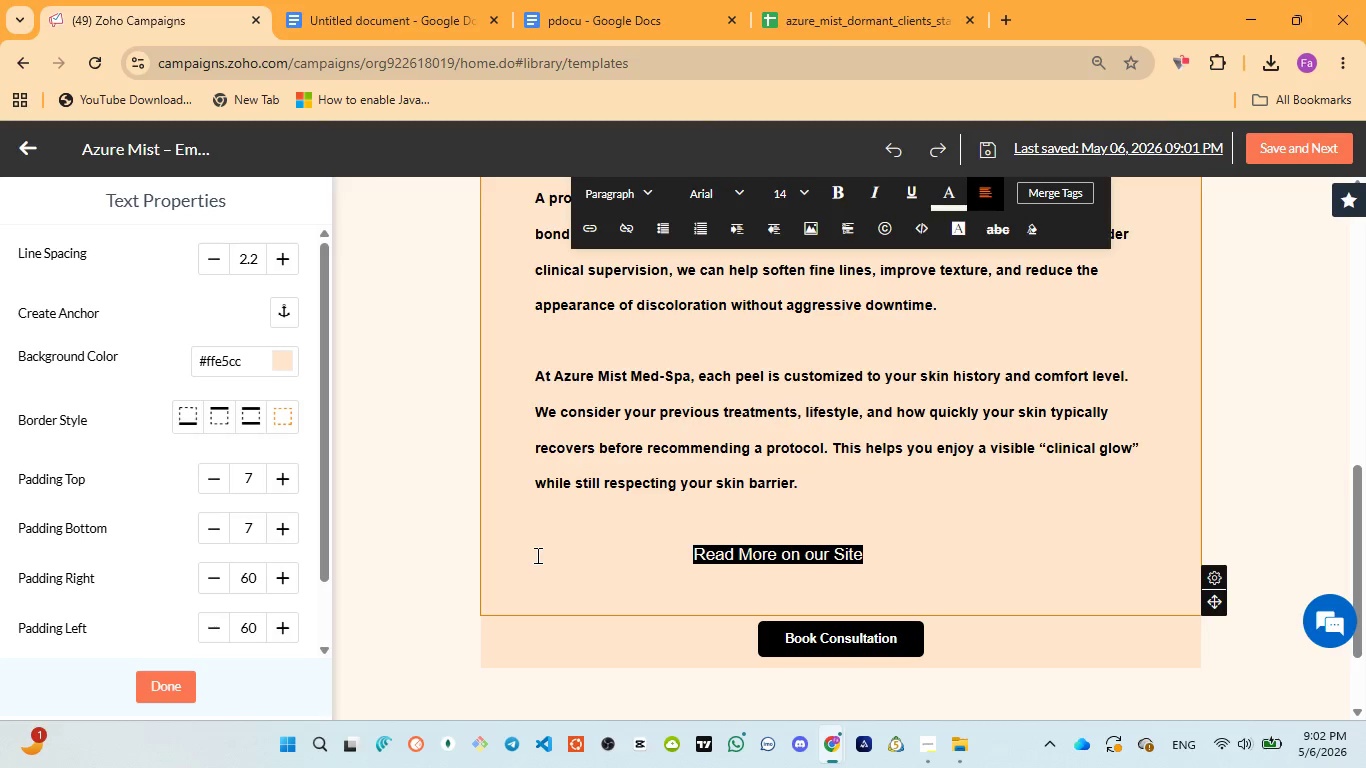 
key(Space)
 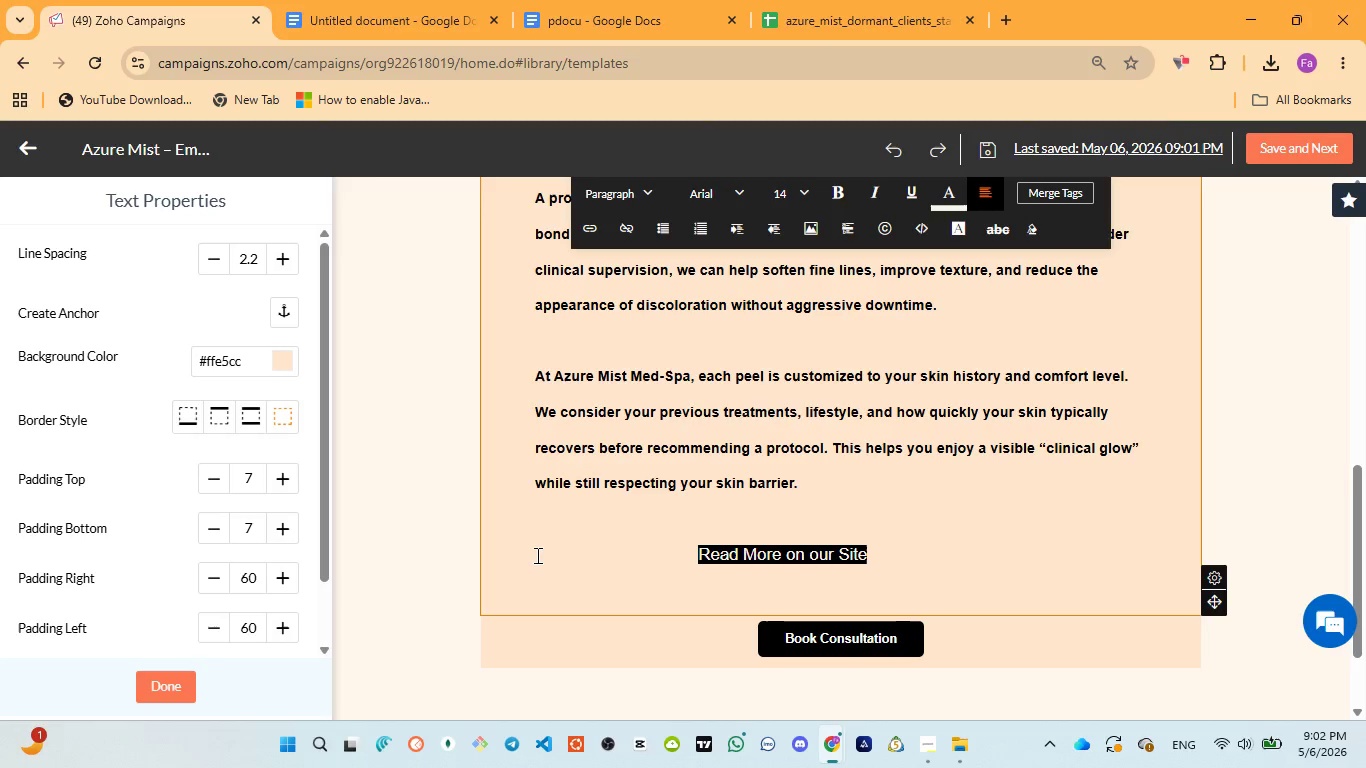 
key(Space)
 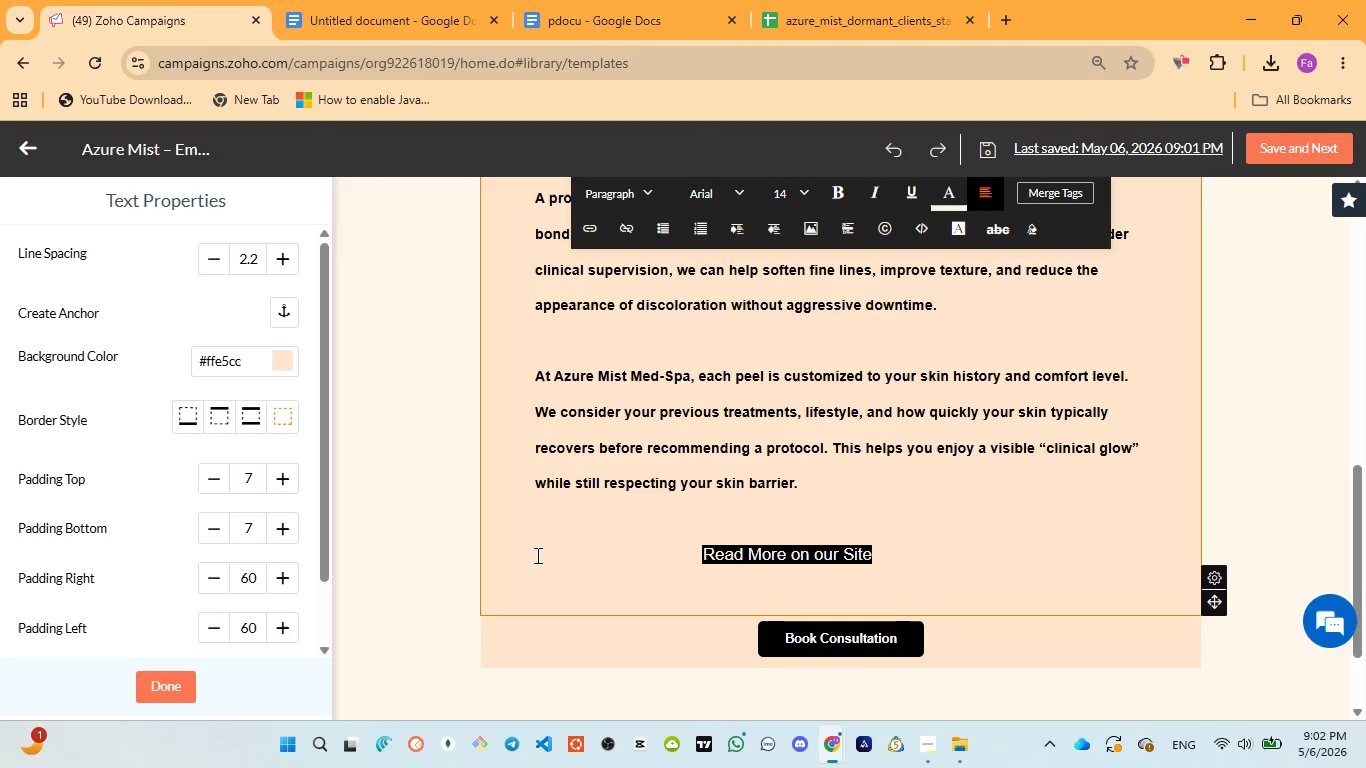 
key(Space)
 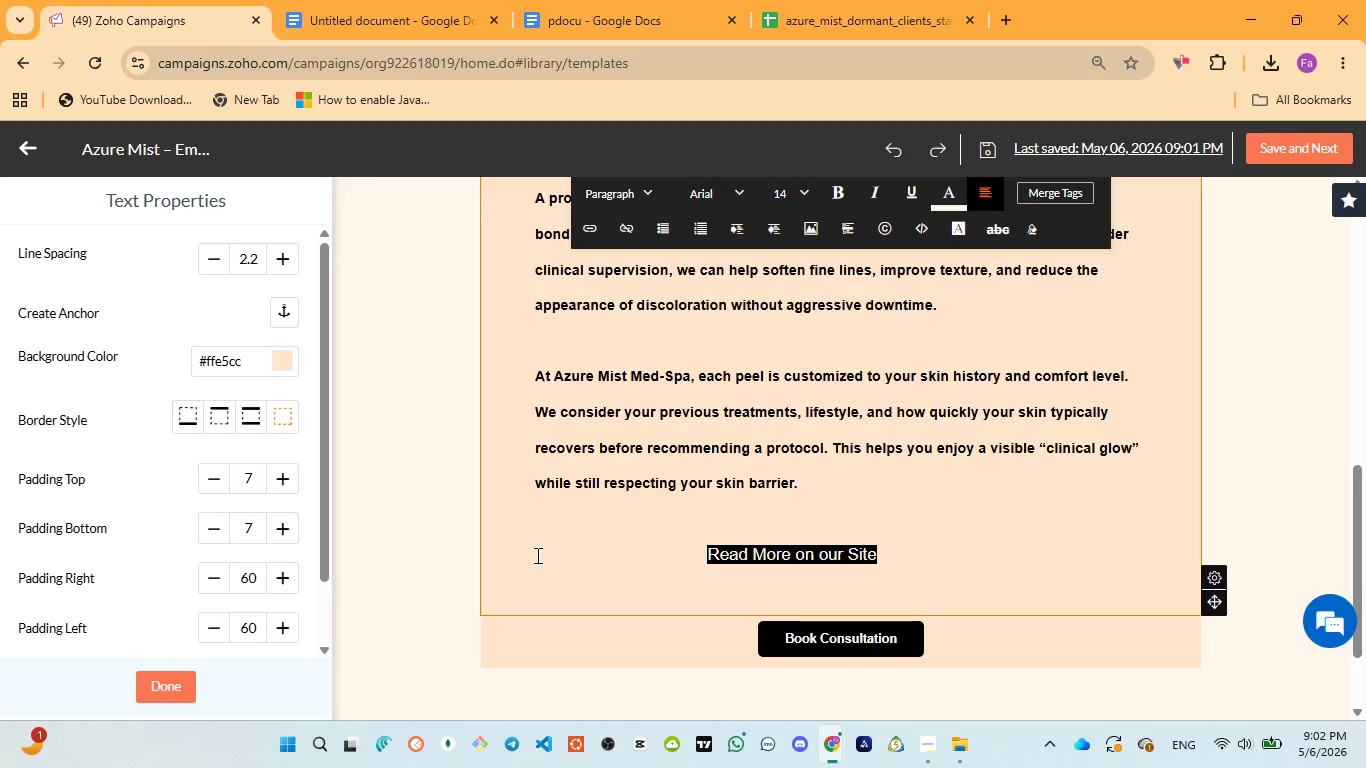 
key(Space)
 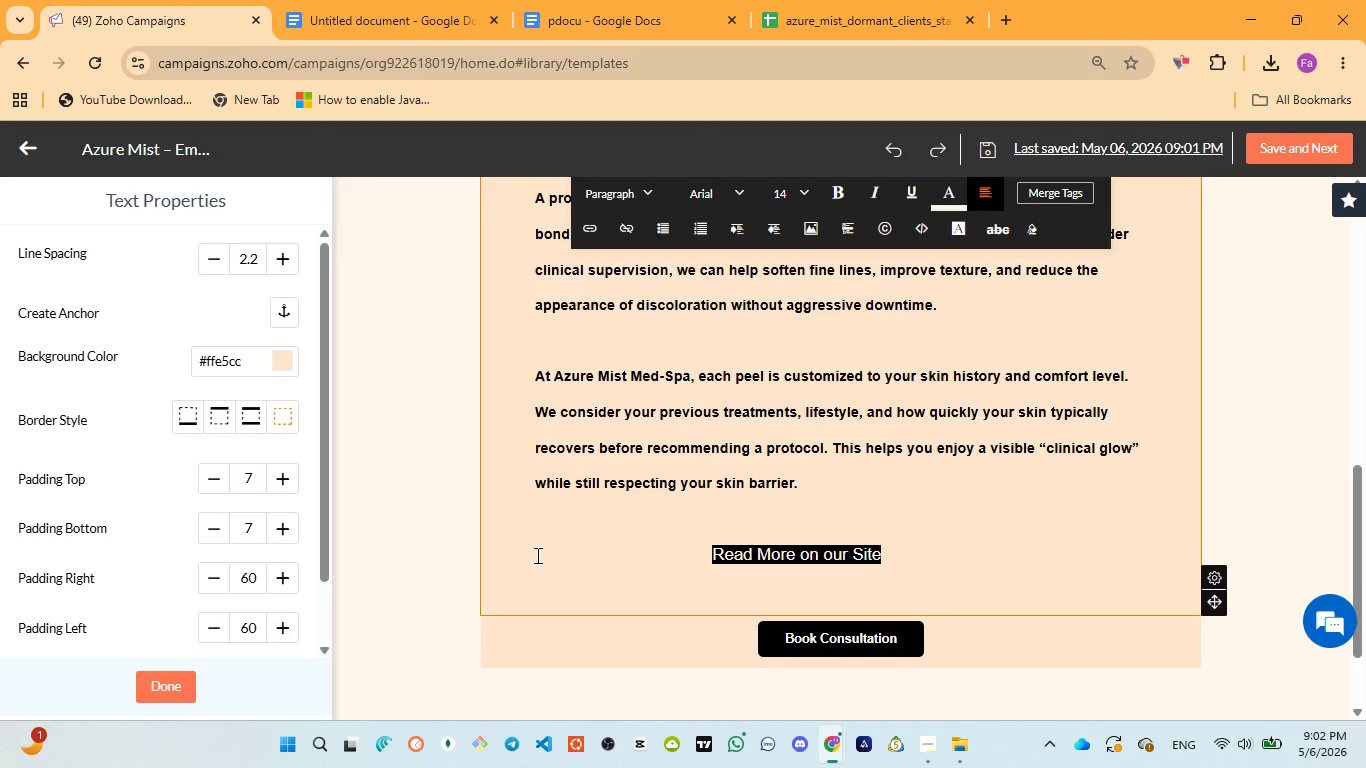 
key(Space)
 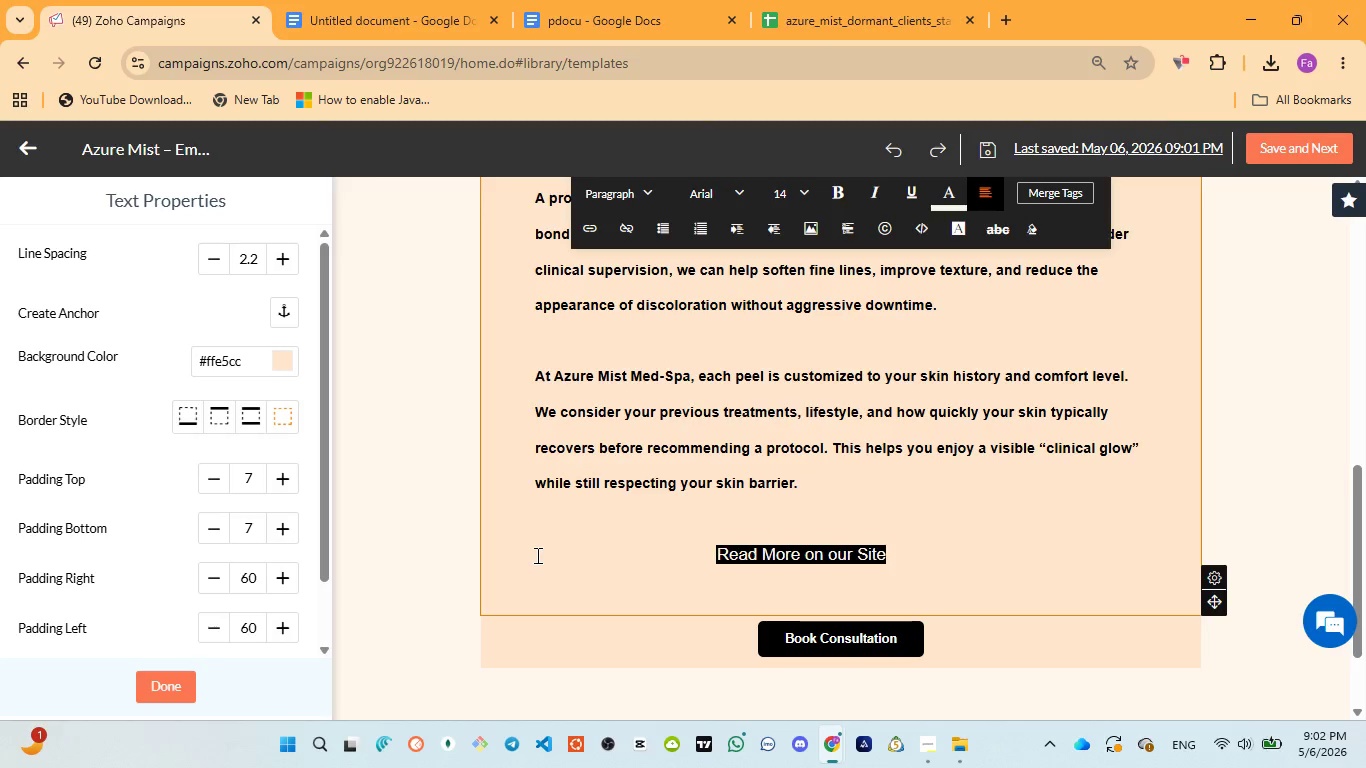 
key(Space)
 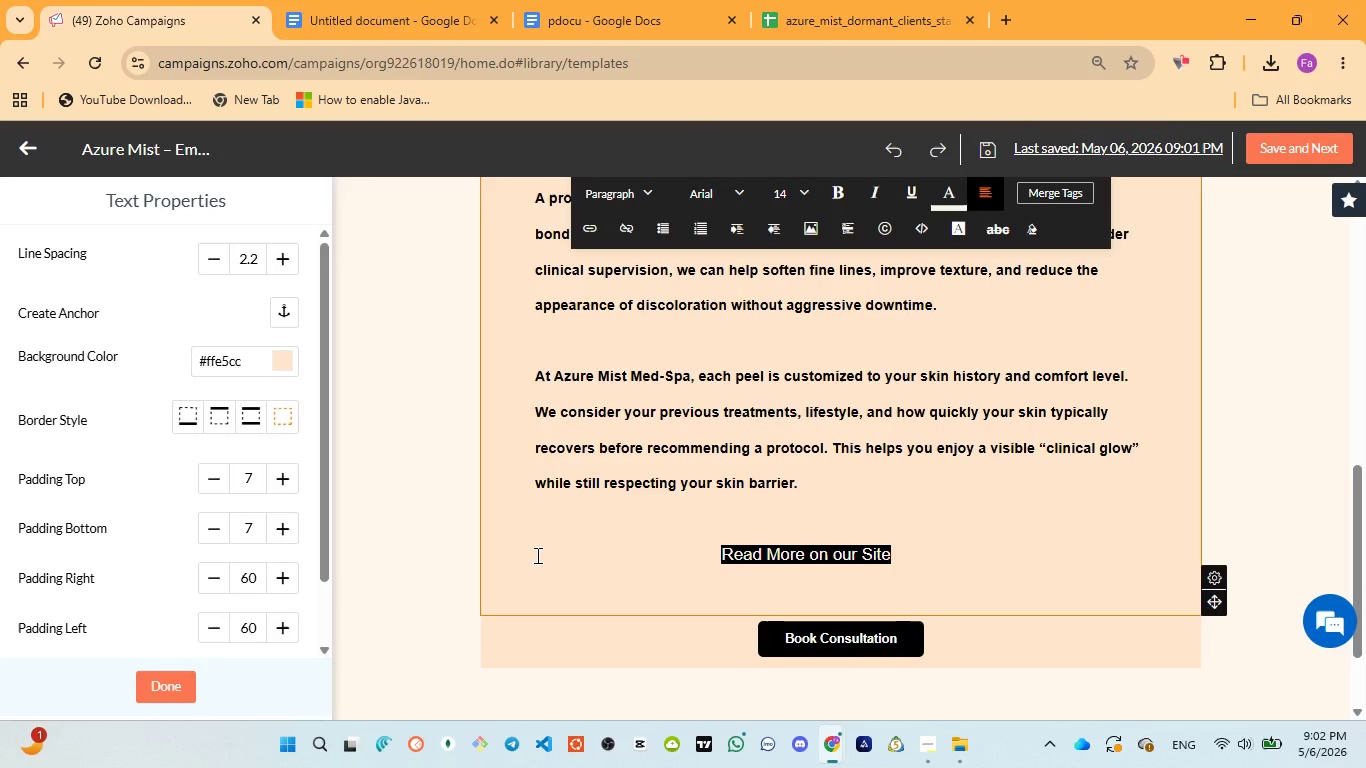 
key(Space)
 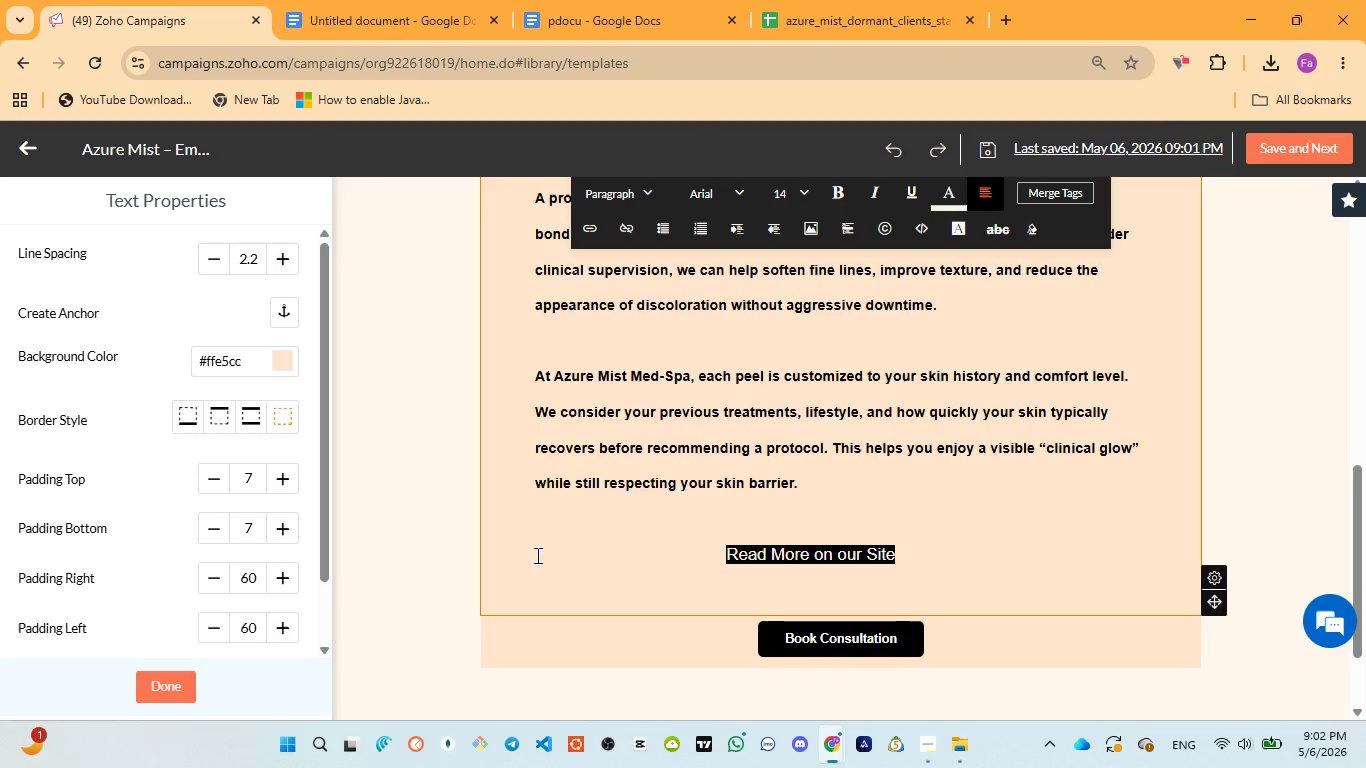 
key(Space)
 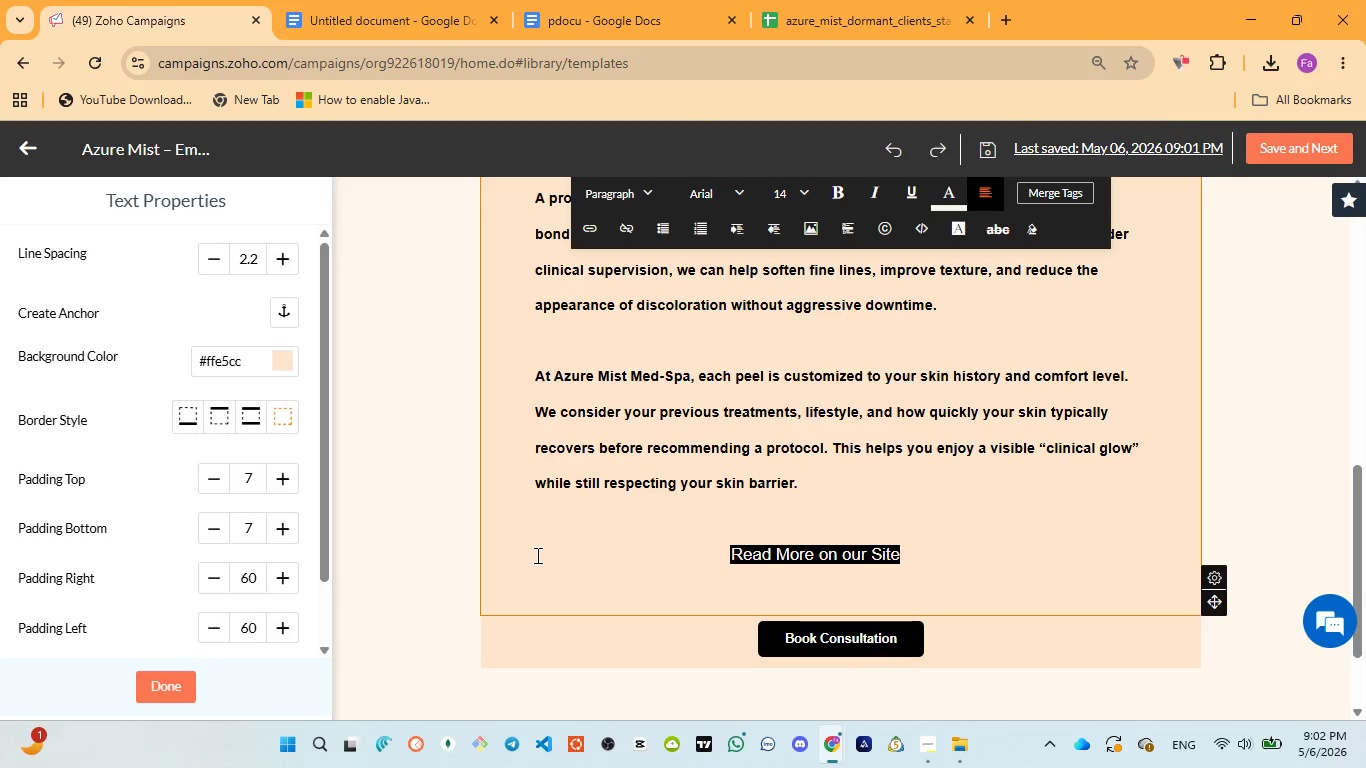 
key(Space)
 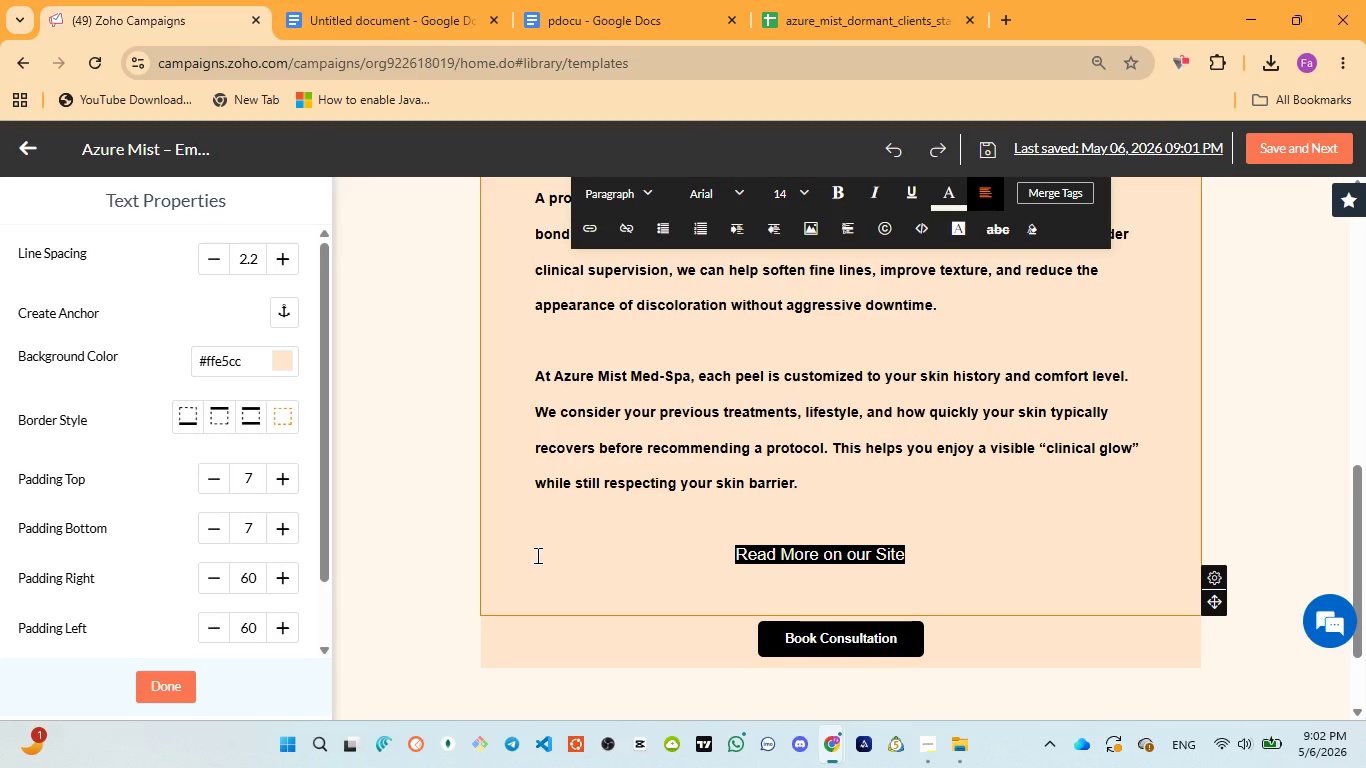 
key(Space)
 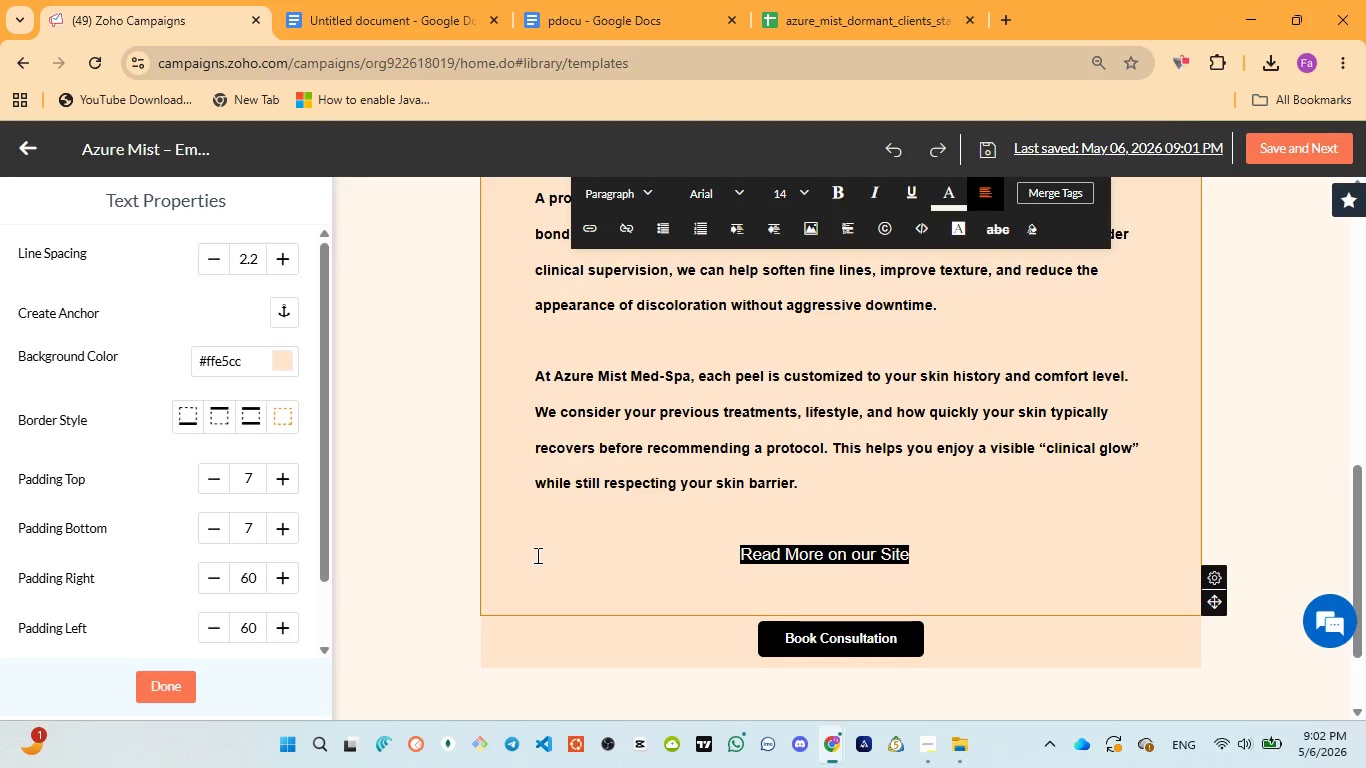 
key(Space)
 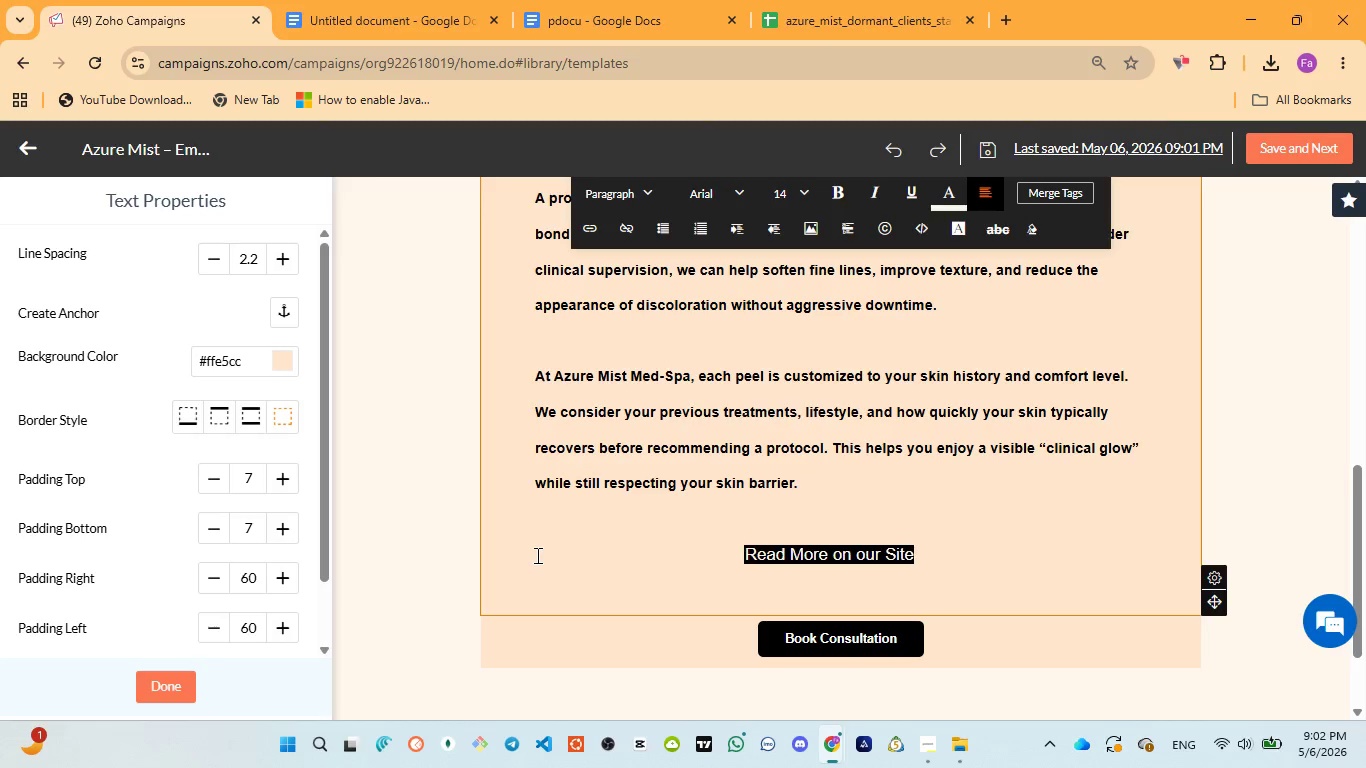 
key(Space)
 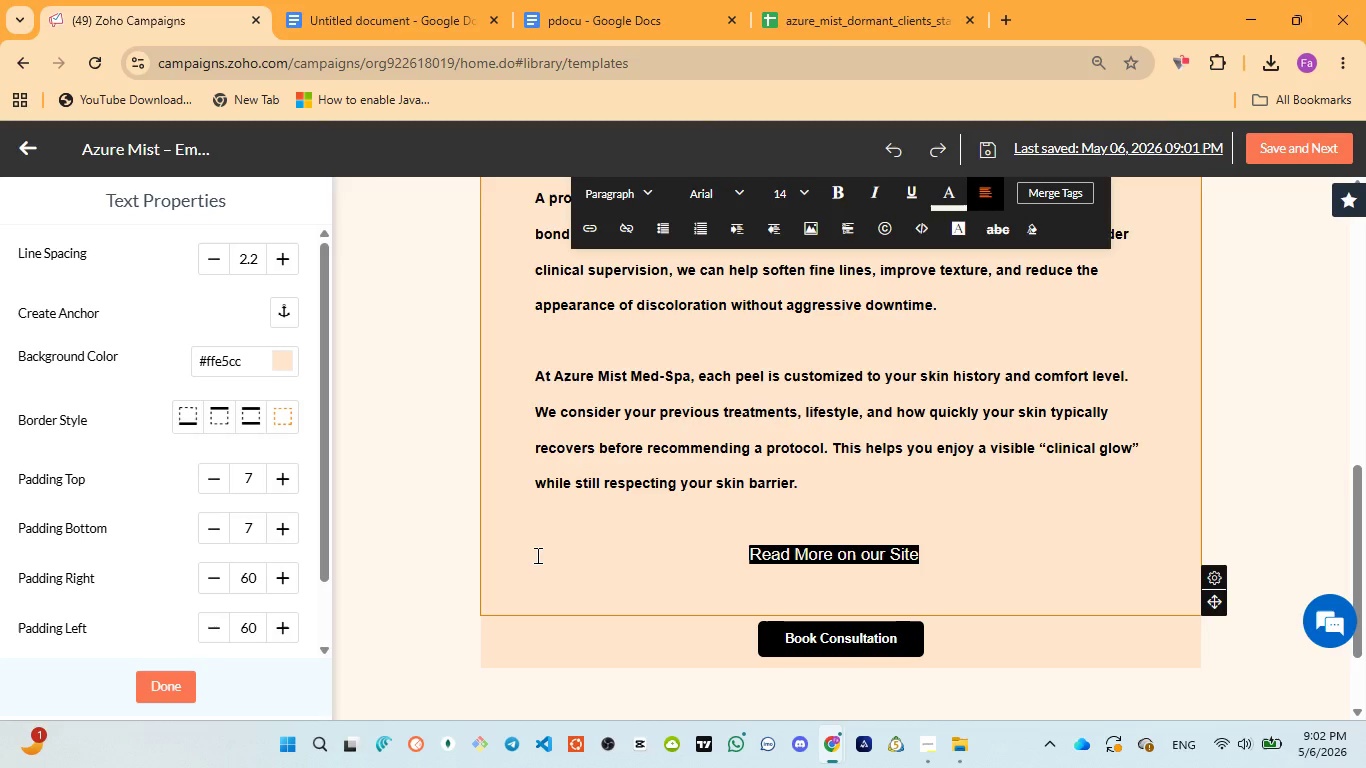 
key(Space)
 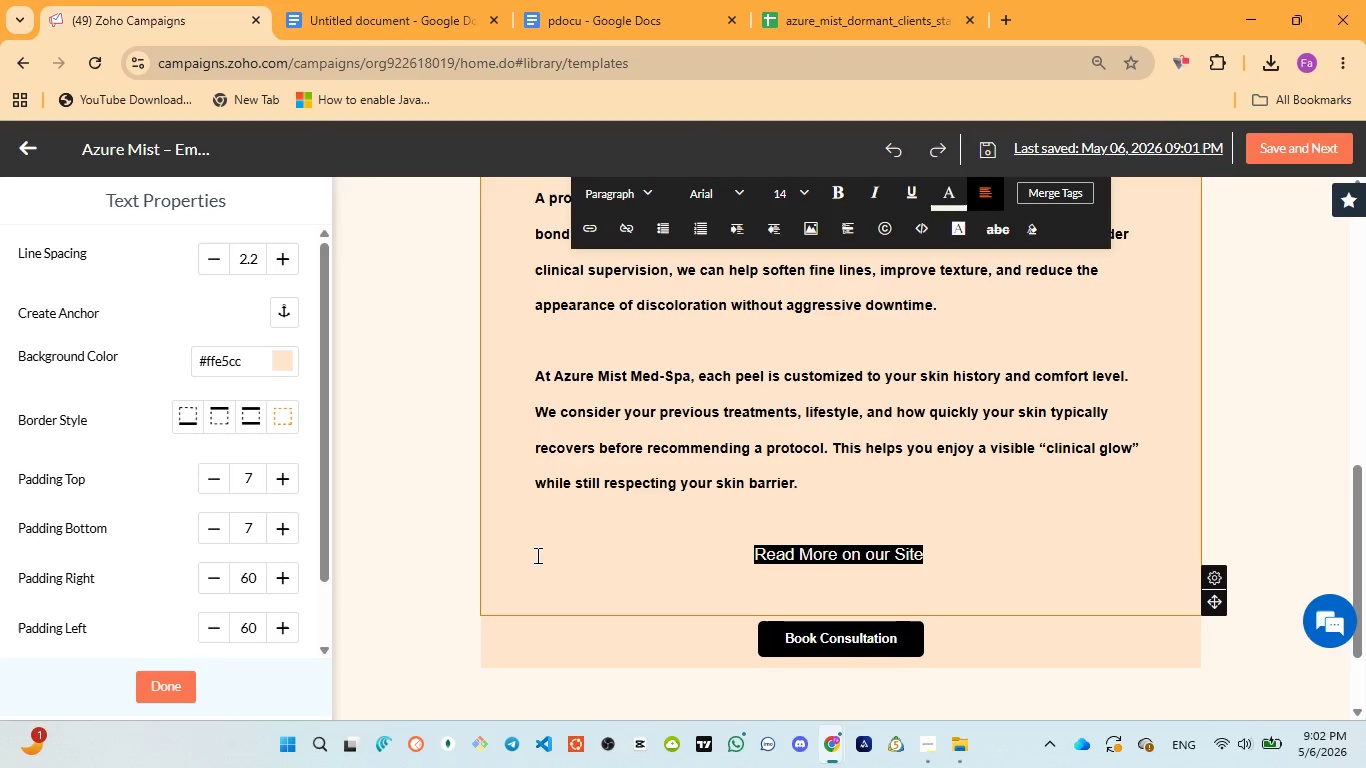 
key(Space)
 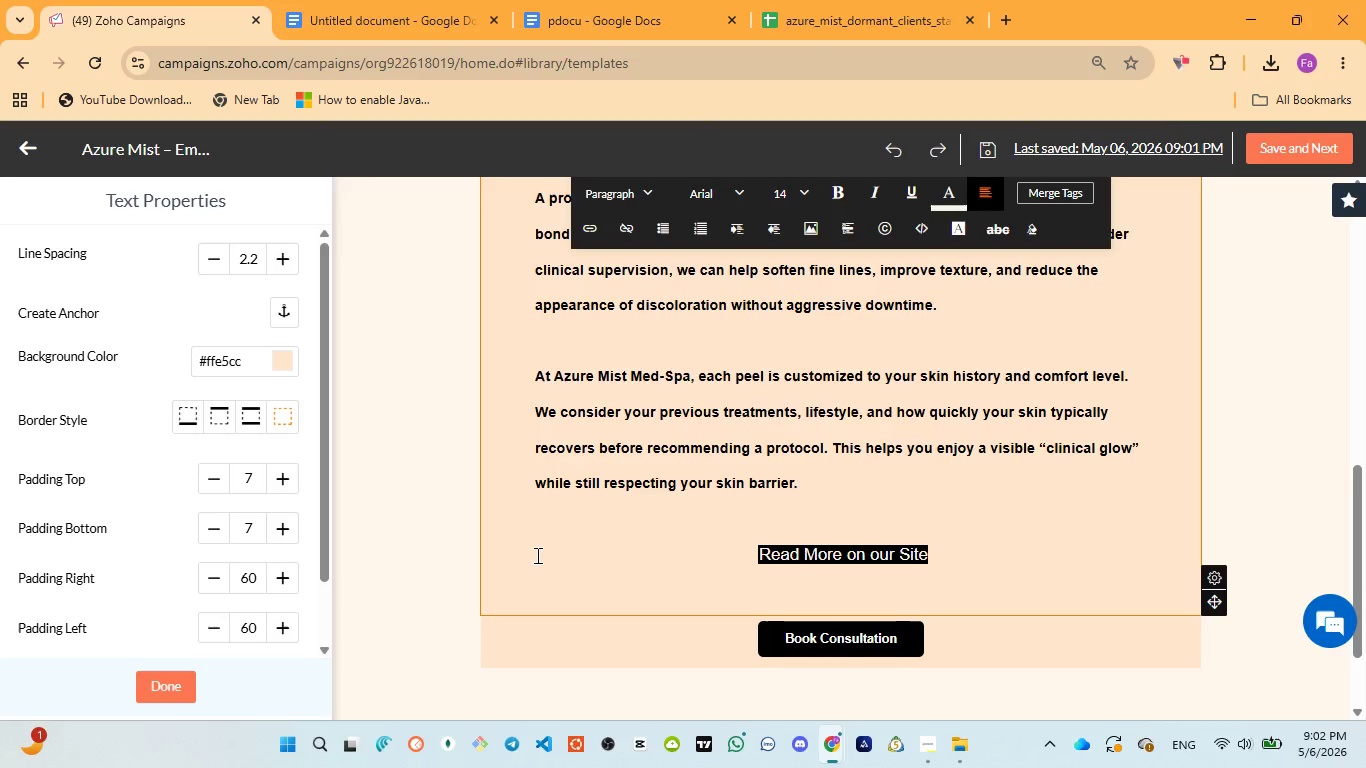 
key(Space)
 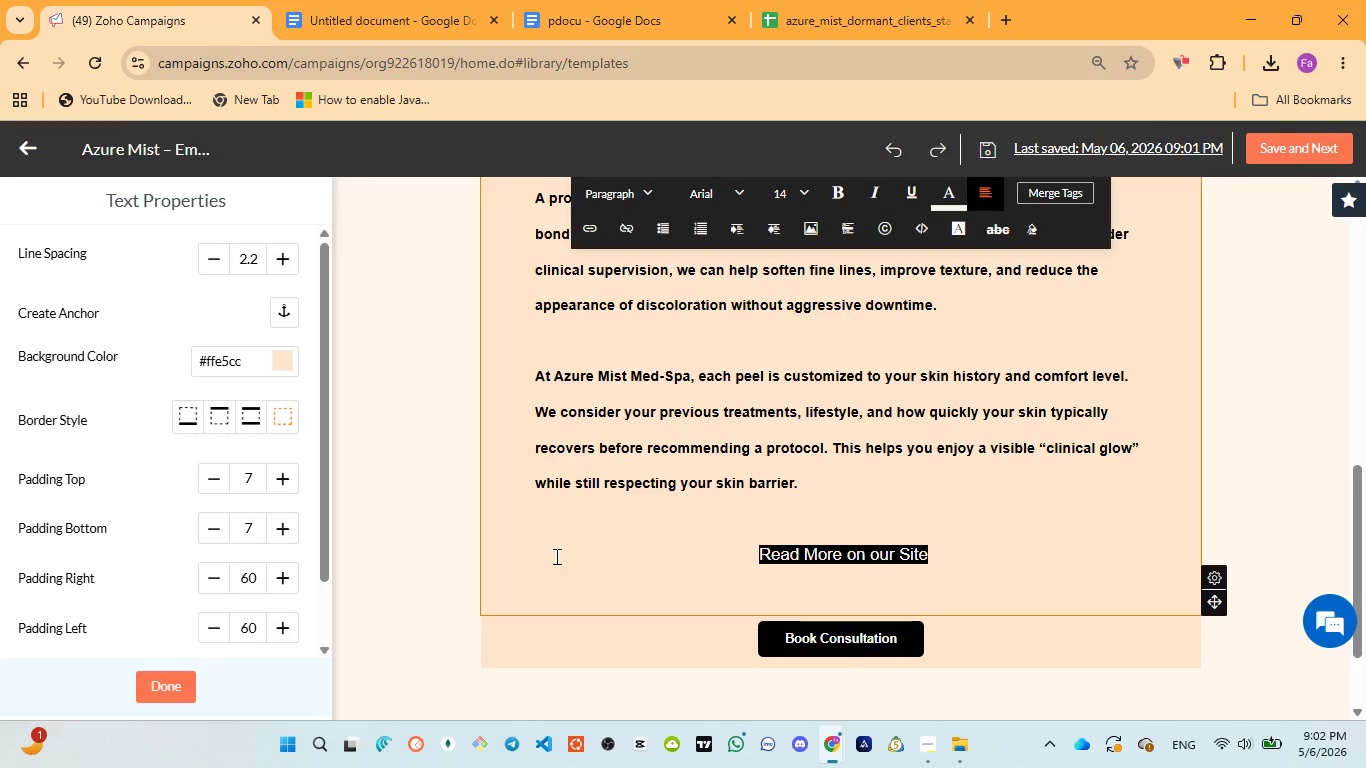 
left_click([964, 537])
 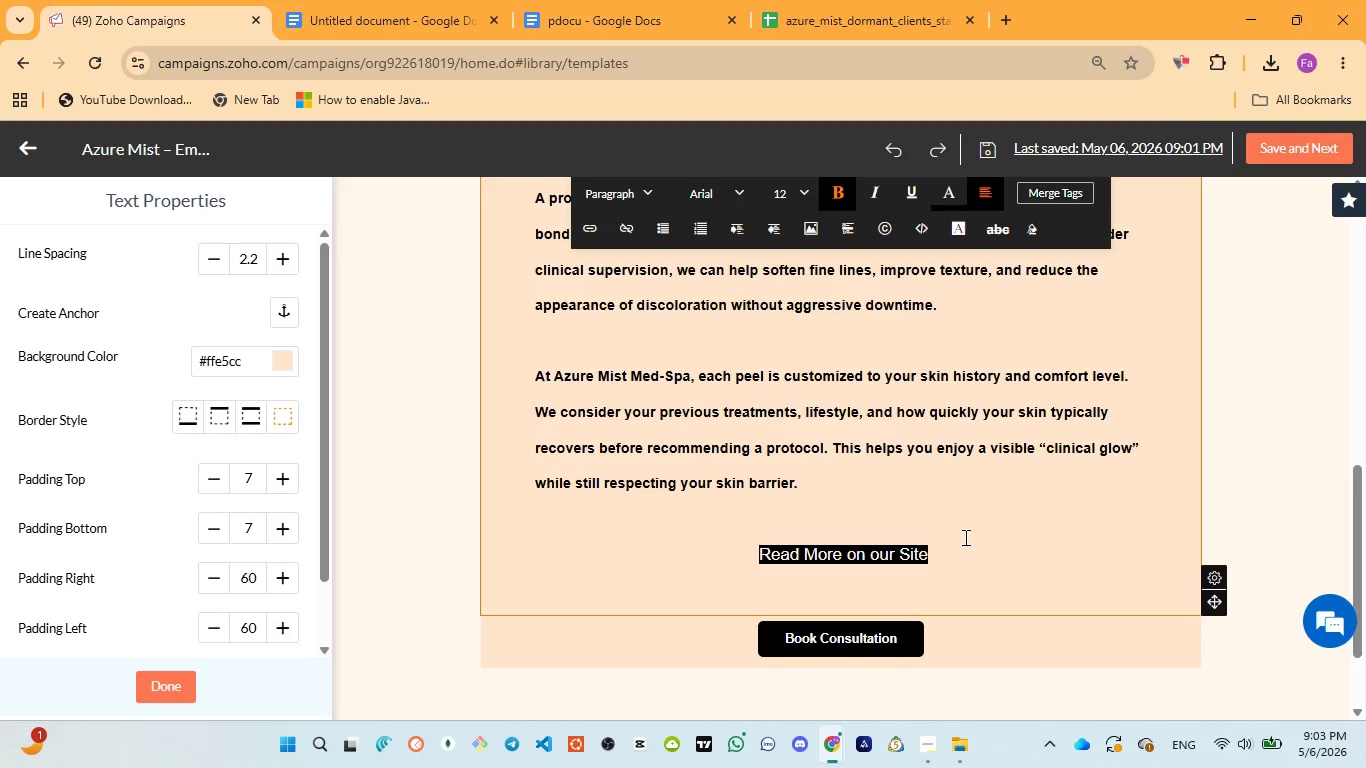 
scroll: coordinate [964, 537], scroll_direction: up, amount: 1.0
 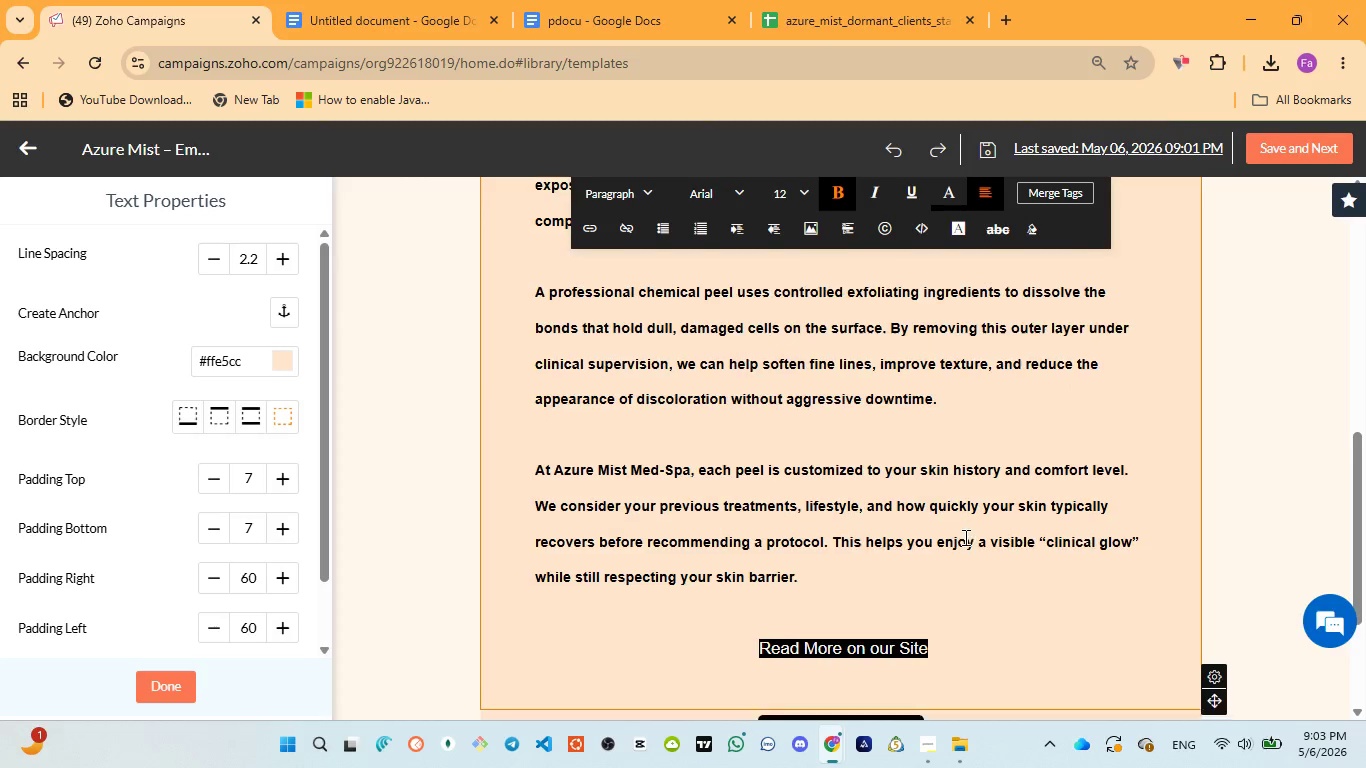 
scroll: coordinate [964, 537], scroll_direction: down, amount: 1.0
 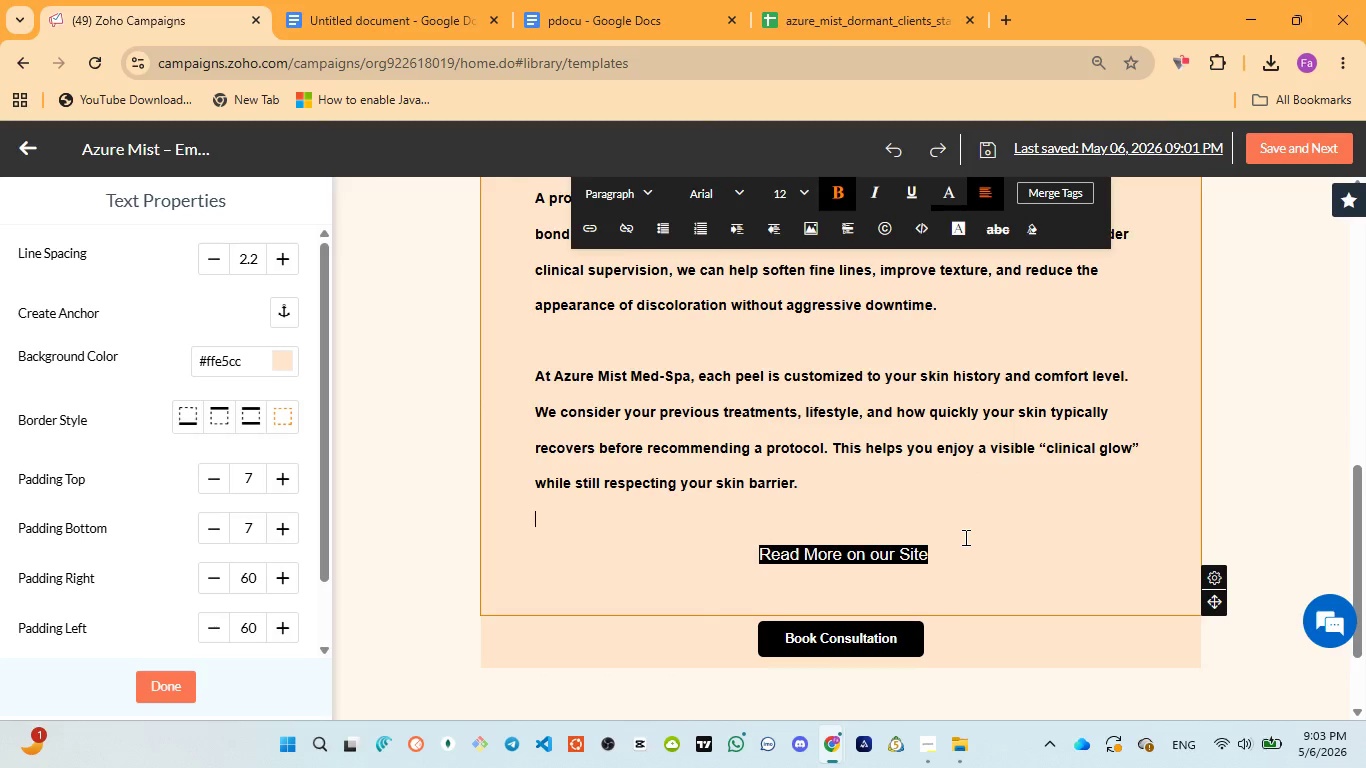 
scroll: coordinate [964, 537], scroll_direction: up, amount: 1.0
 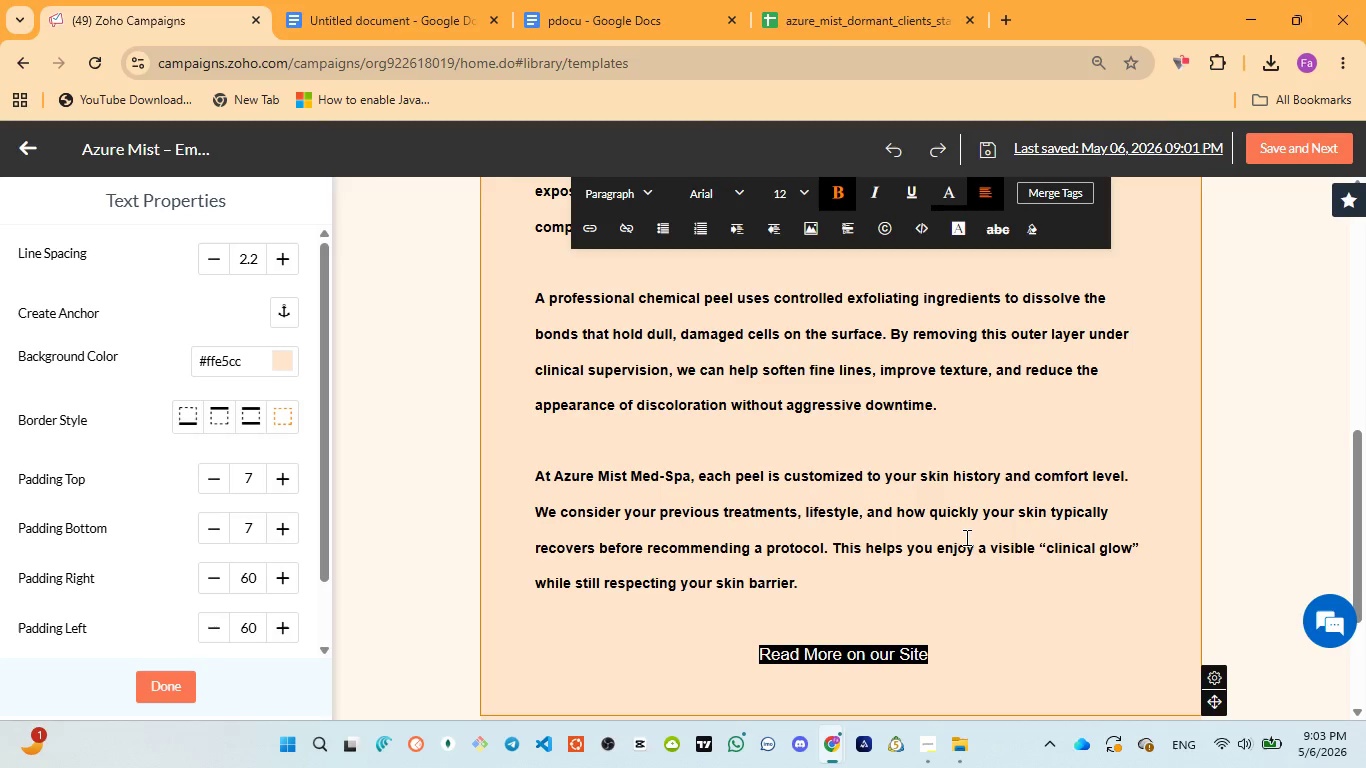 
wait(13.7)
 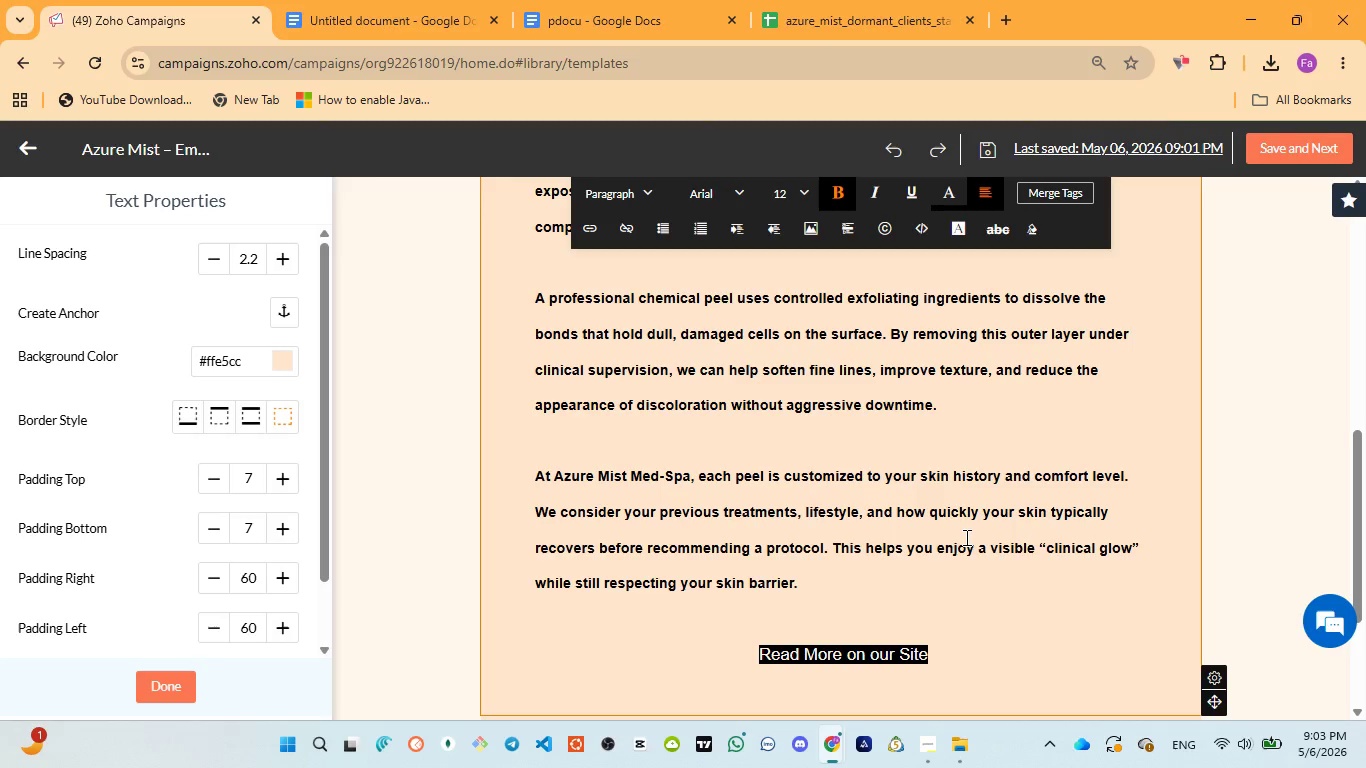 
scroll: coordinate [1054, 557], scroll_direction: down, amount: 3.0
 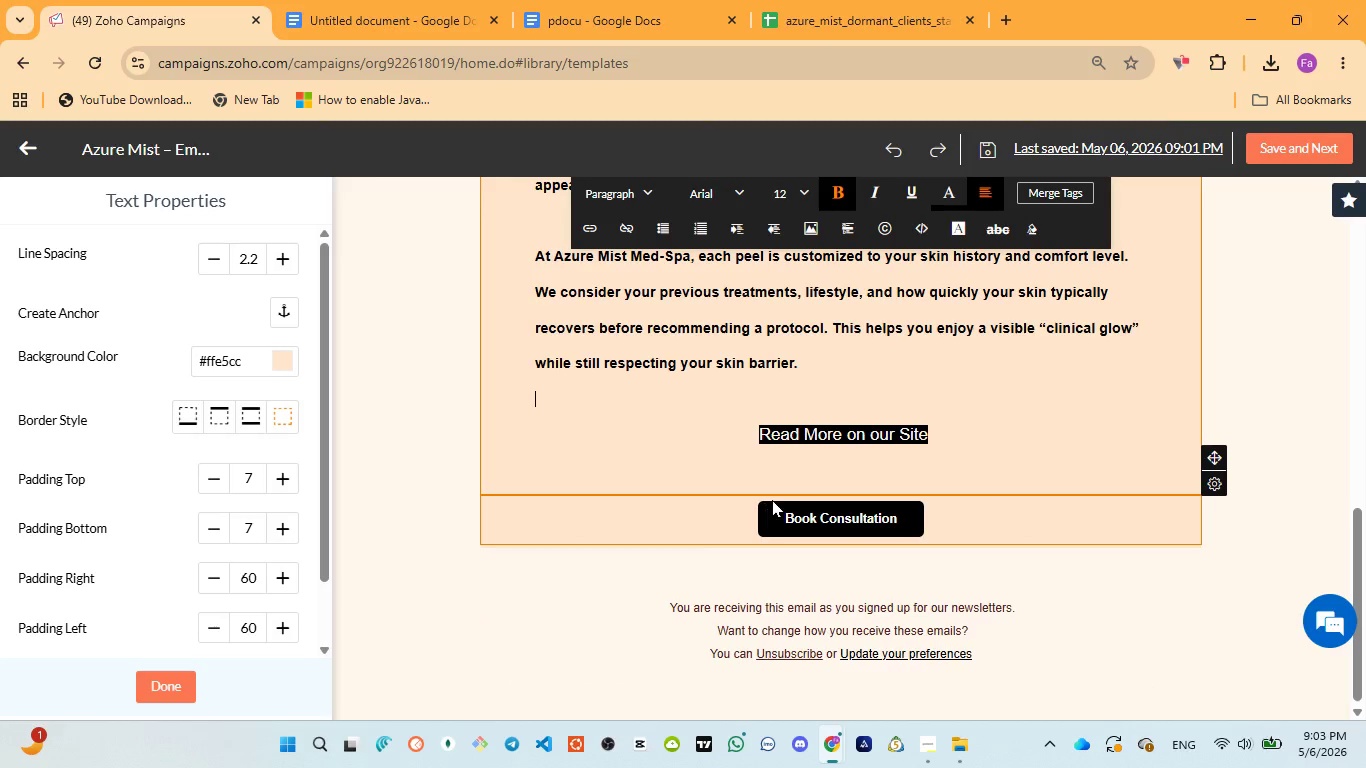 
left_click([822, 538])
 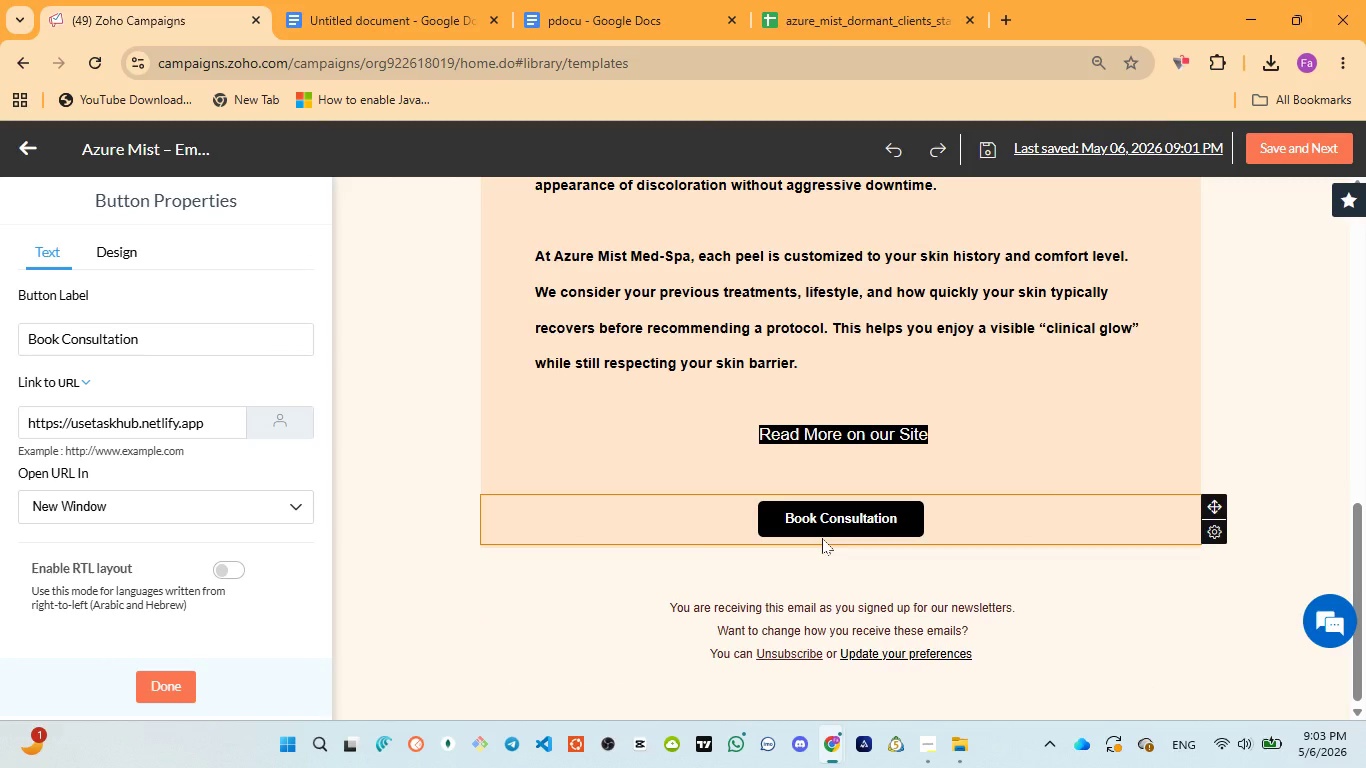 
scroll: coordinate [822, 538], scroll_direction: up, amount: 2.0
 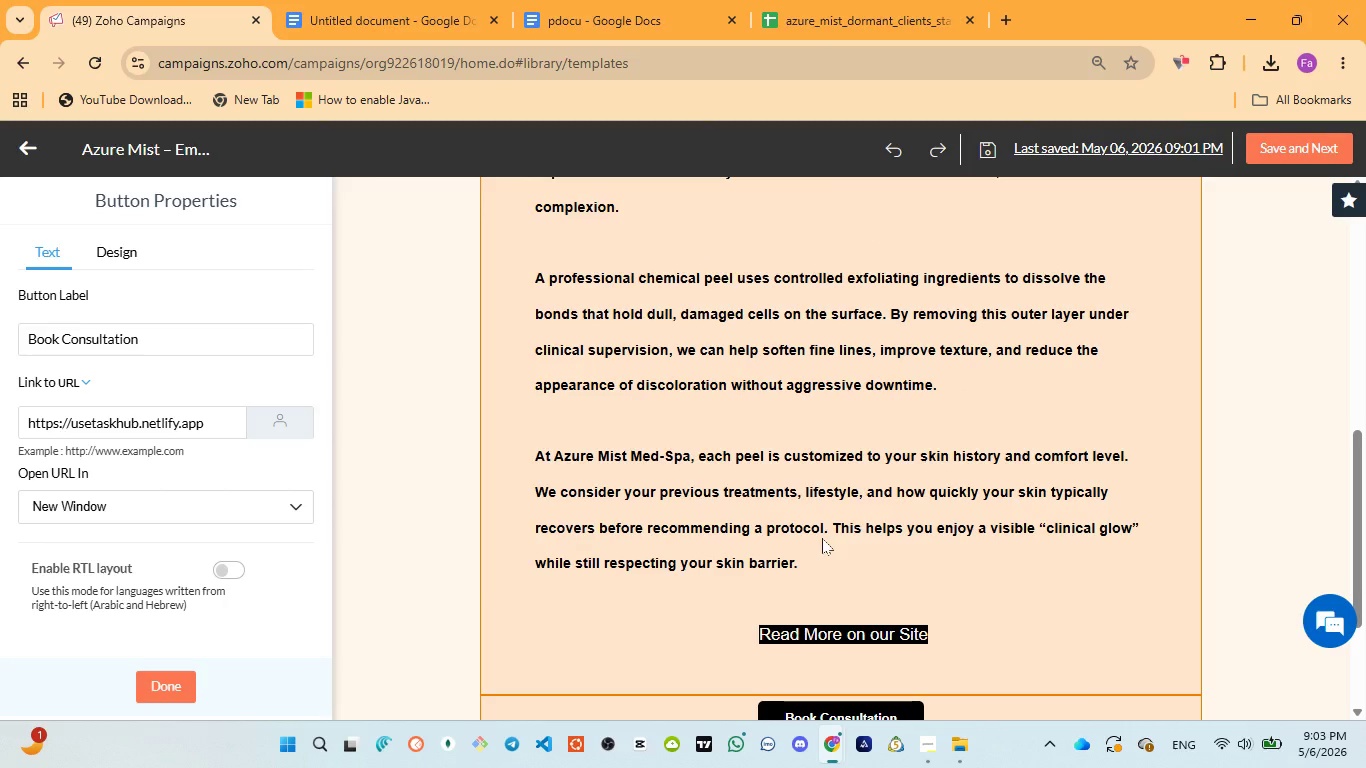 
wait(7.17)
 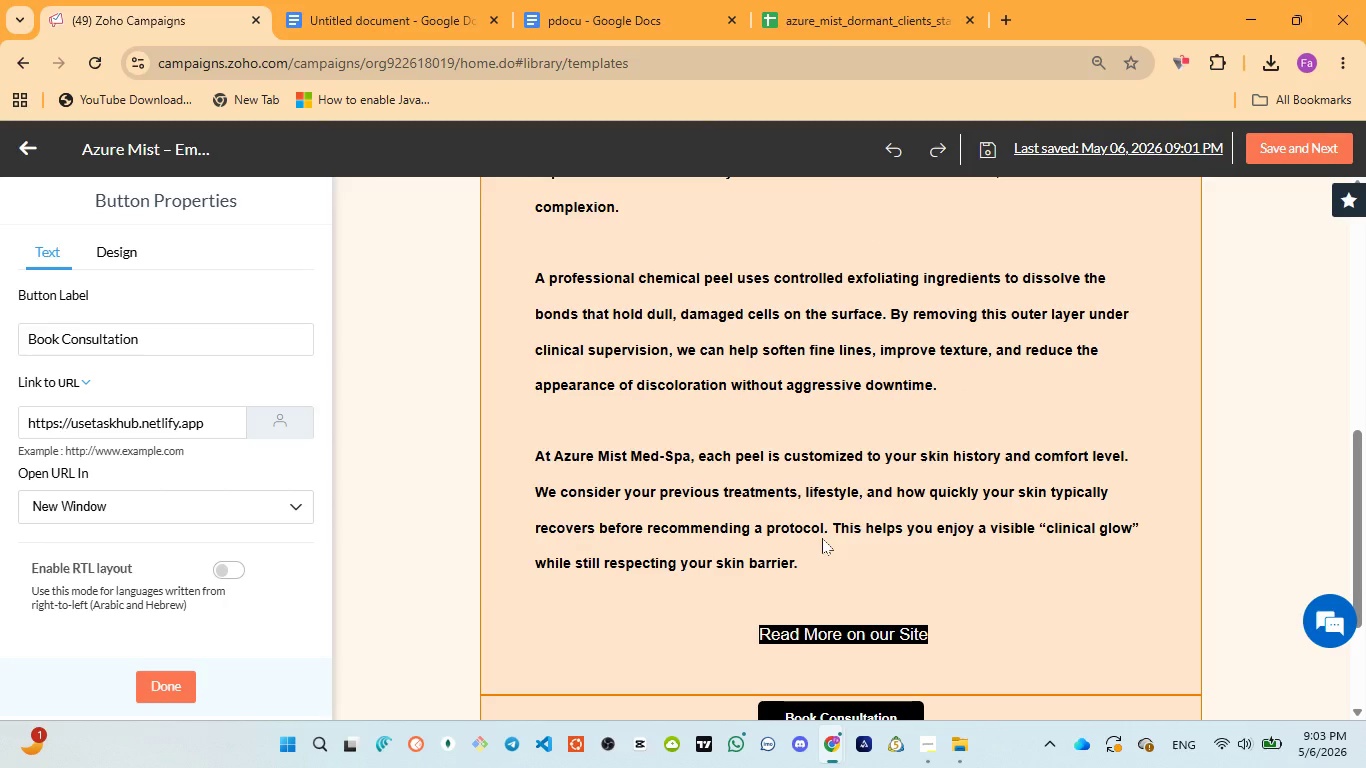 
scroll: coordinate [941, 458], scroll_direction: up, amount: 6.0
 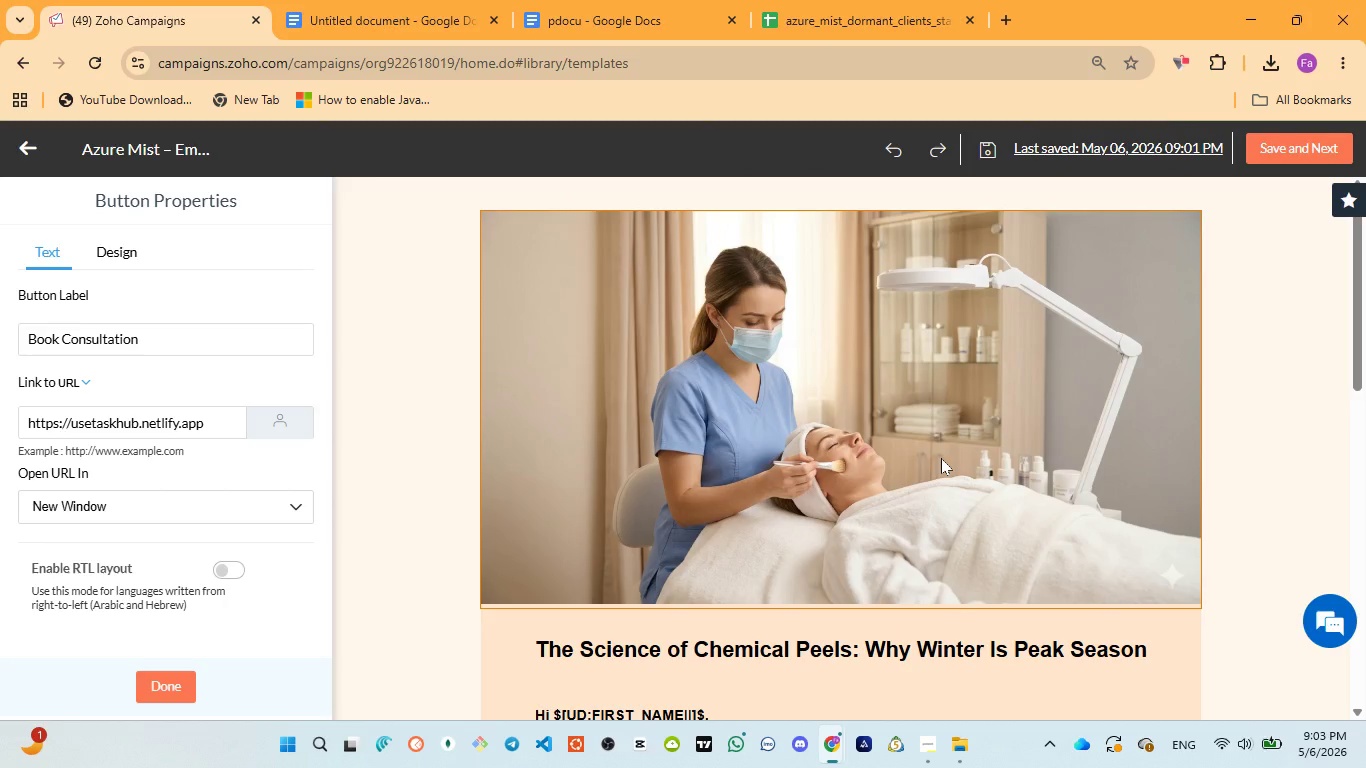 
scroll: coordinate [941, 458], scroll_direction: down, amount: 1.0
 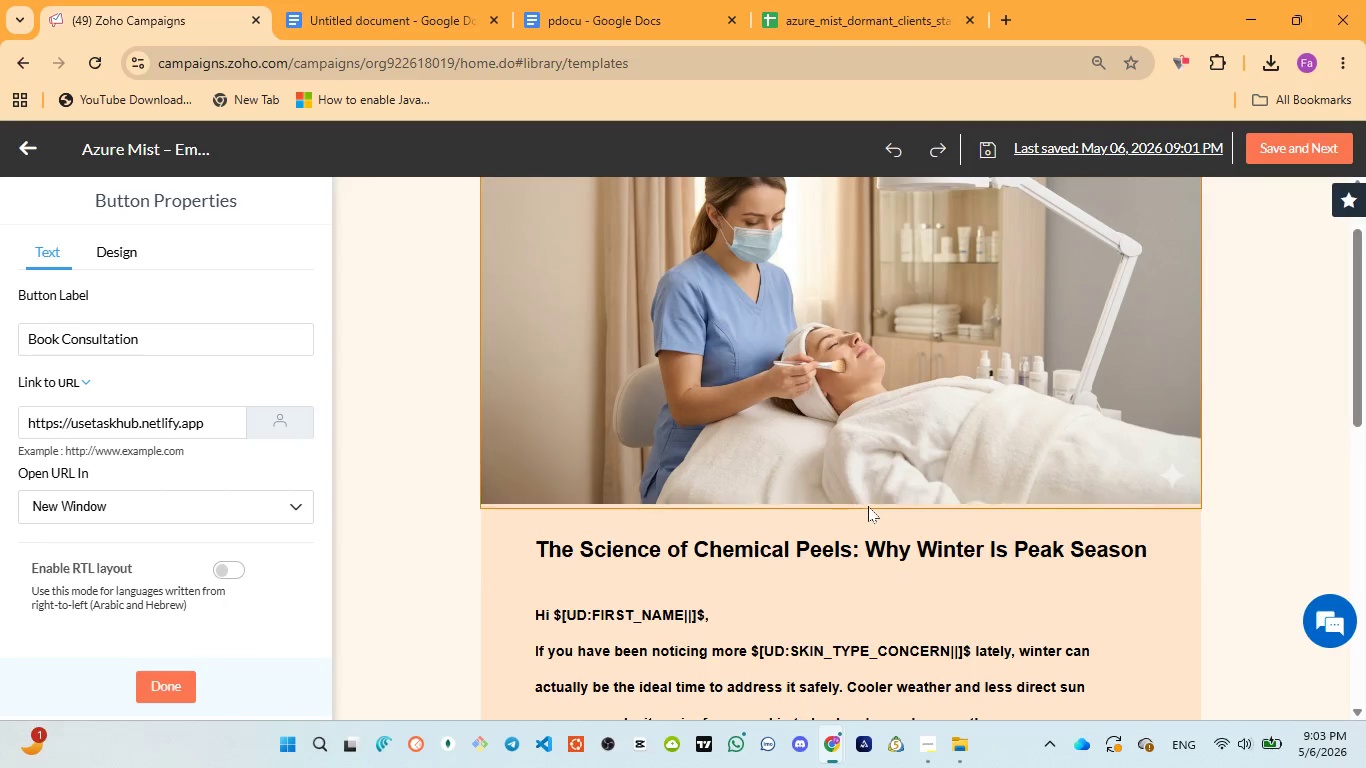 
left_click([867, 506])
 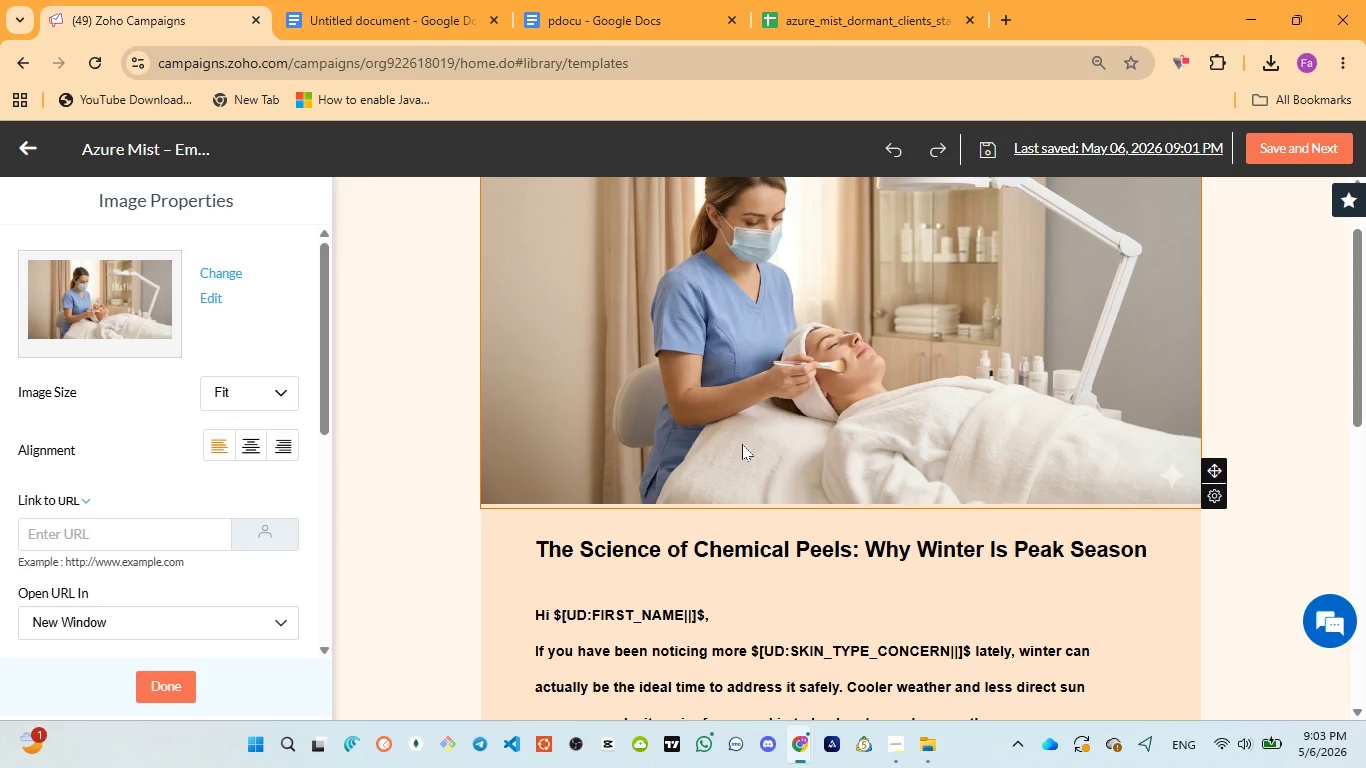 
wait(17.73)
 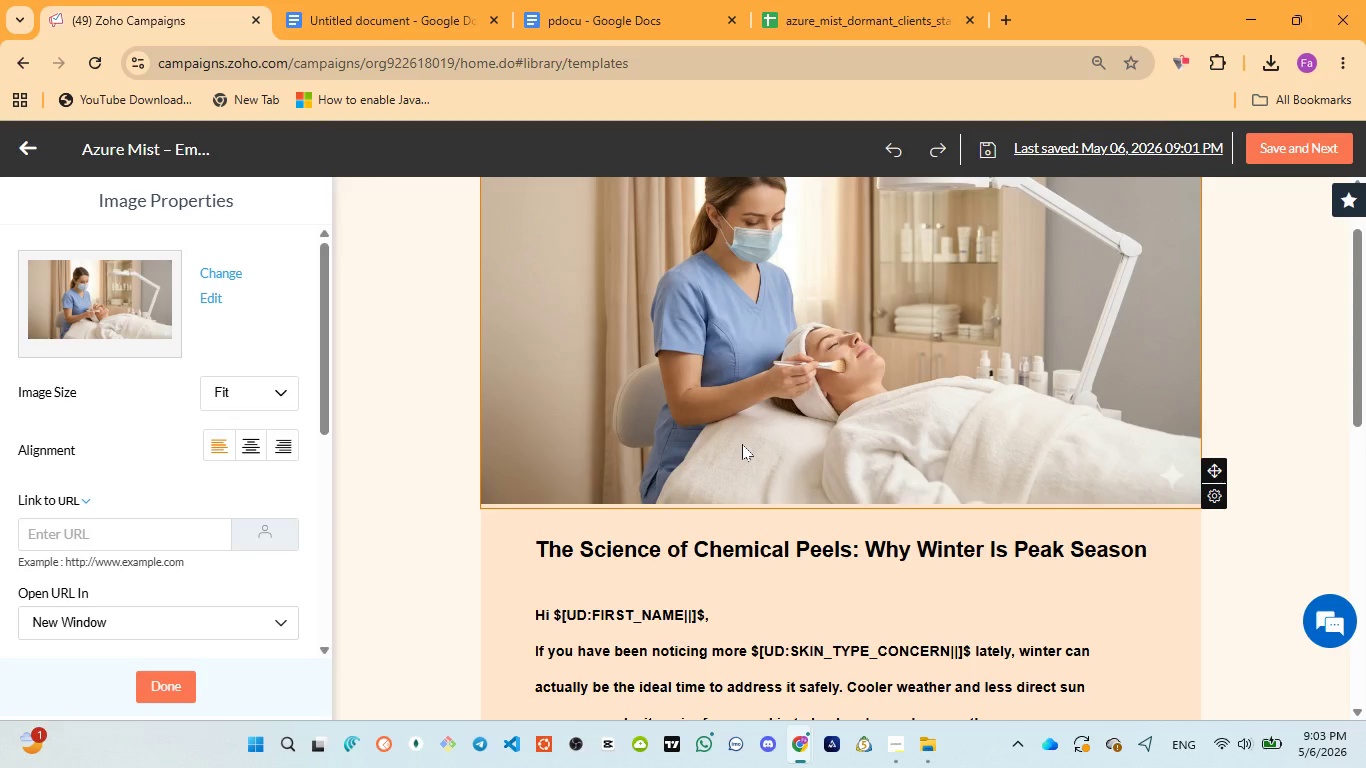 
scroll: coordinate [788, 563], scroll_direction: down, amount: 2.0
 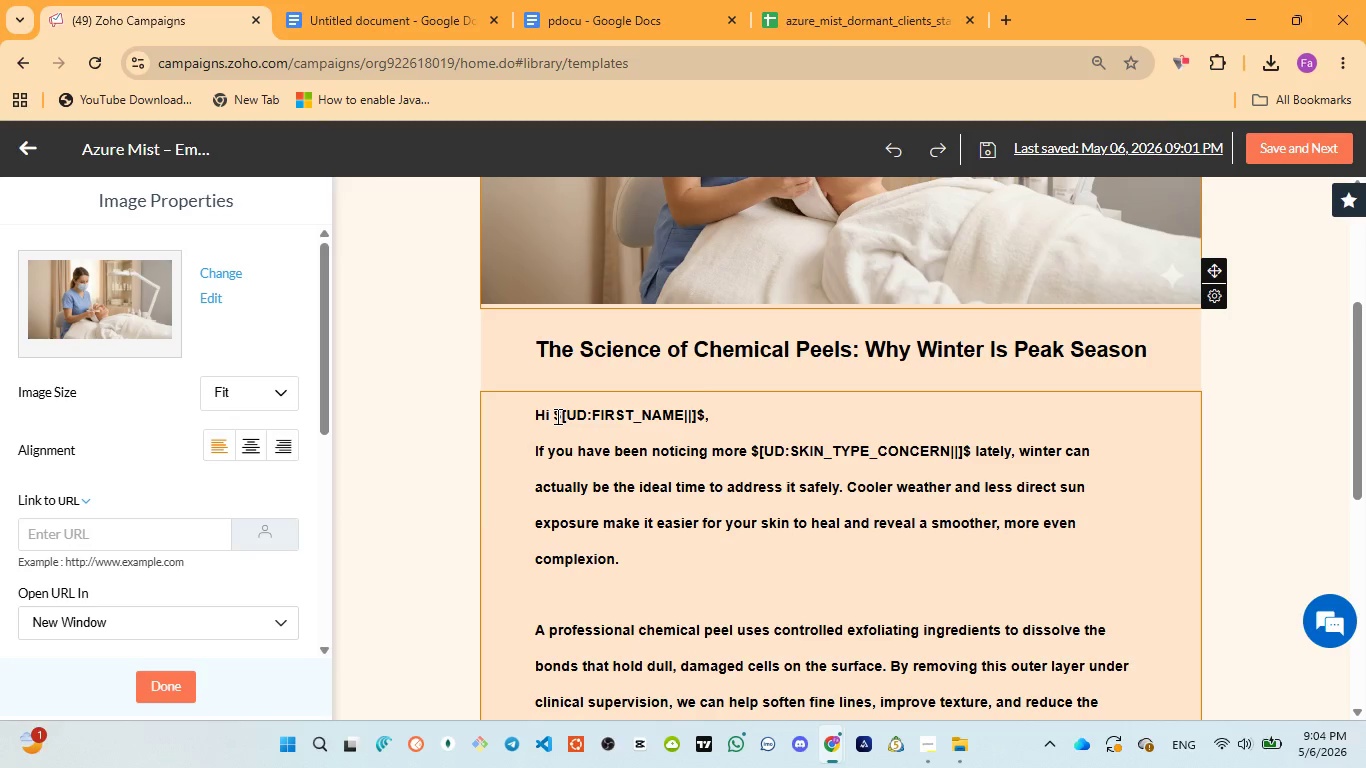 
left_click_drag(start_coordinate=[556, 416], to_coordinate=[701, 406])
 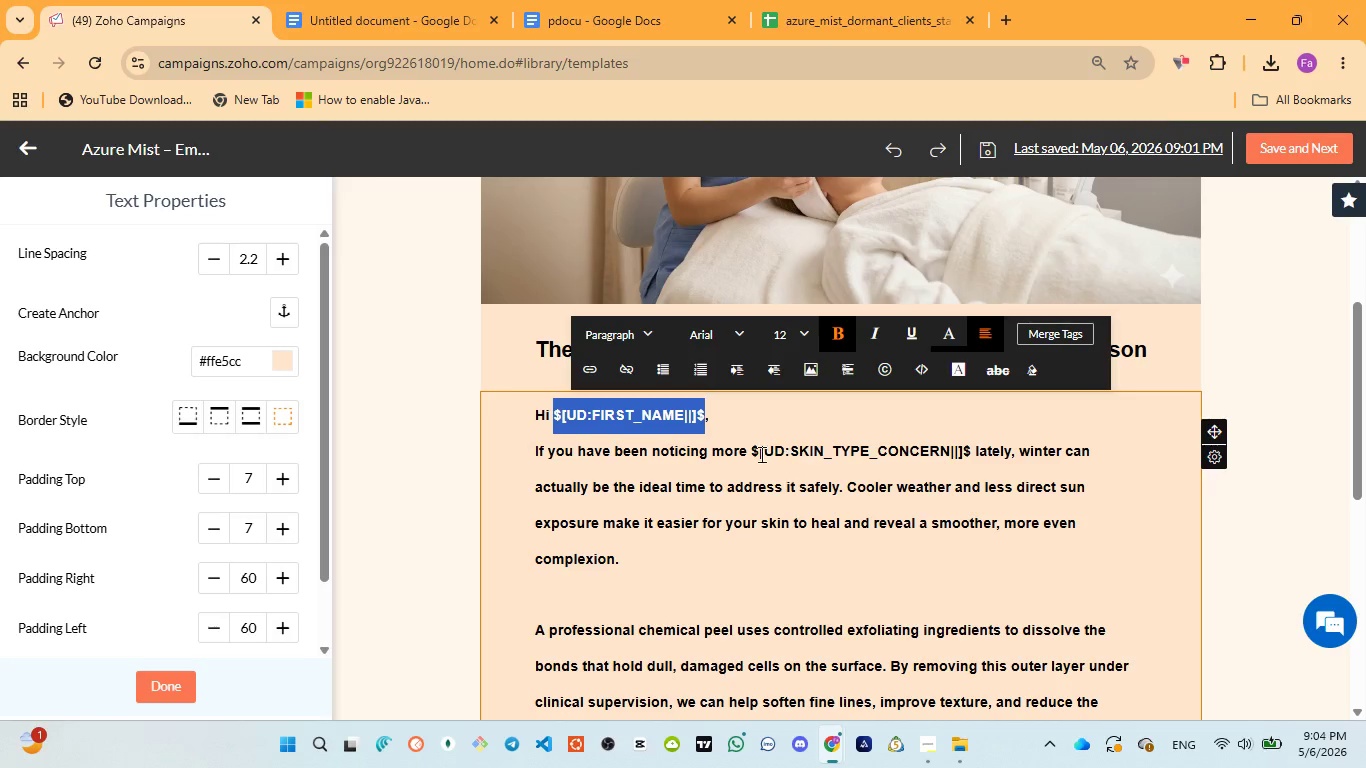 
left_click_drag(start_coordinate=[752, 454], to_coordinate=[966, 443])
 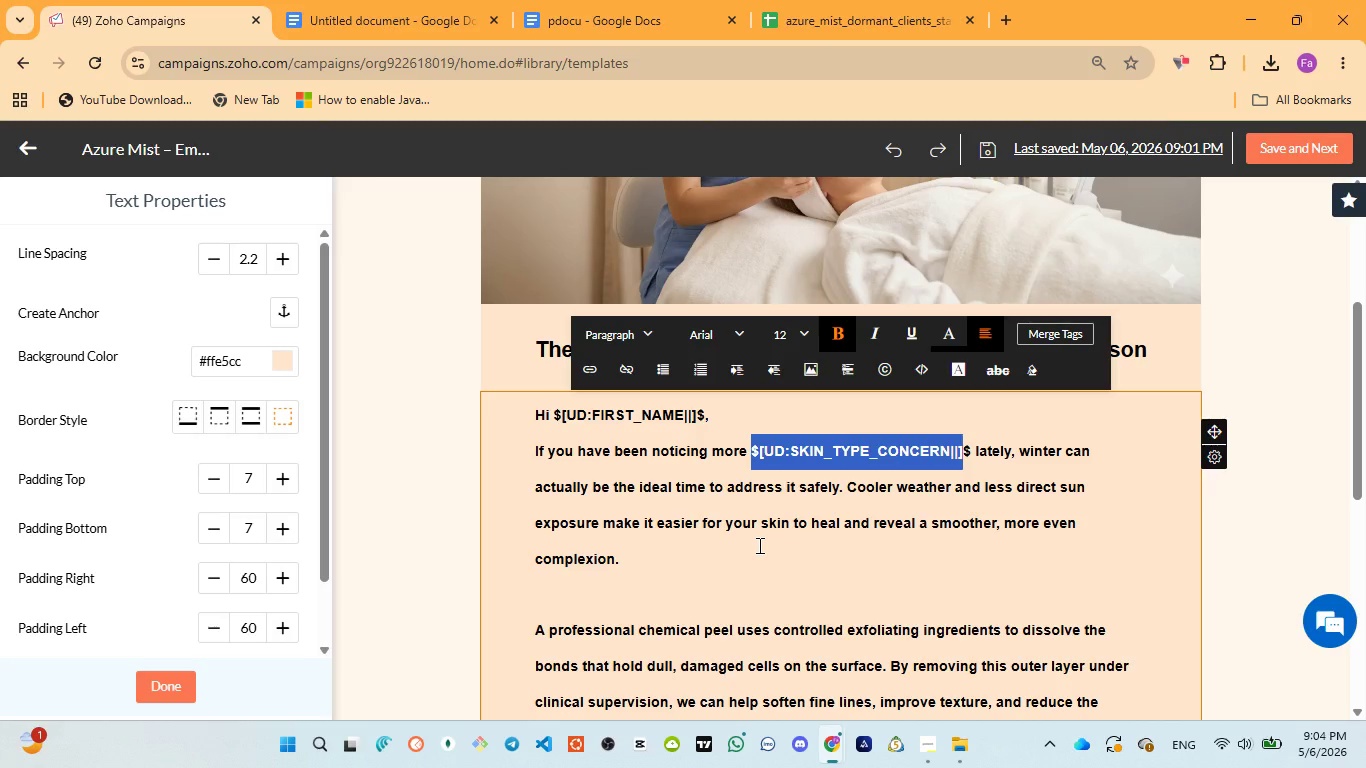 
scroll: coordinate [757, 545], scroll_direction: down, amount: 6.0
 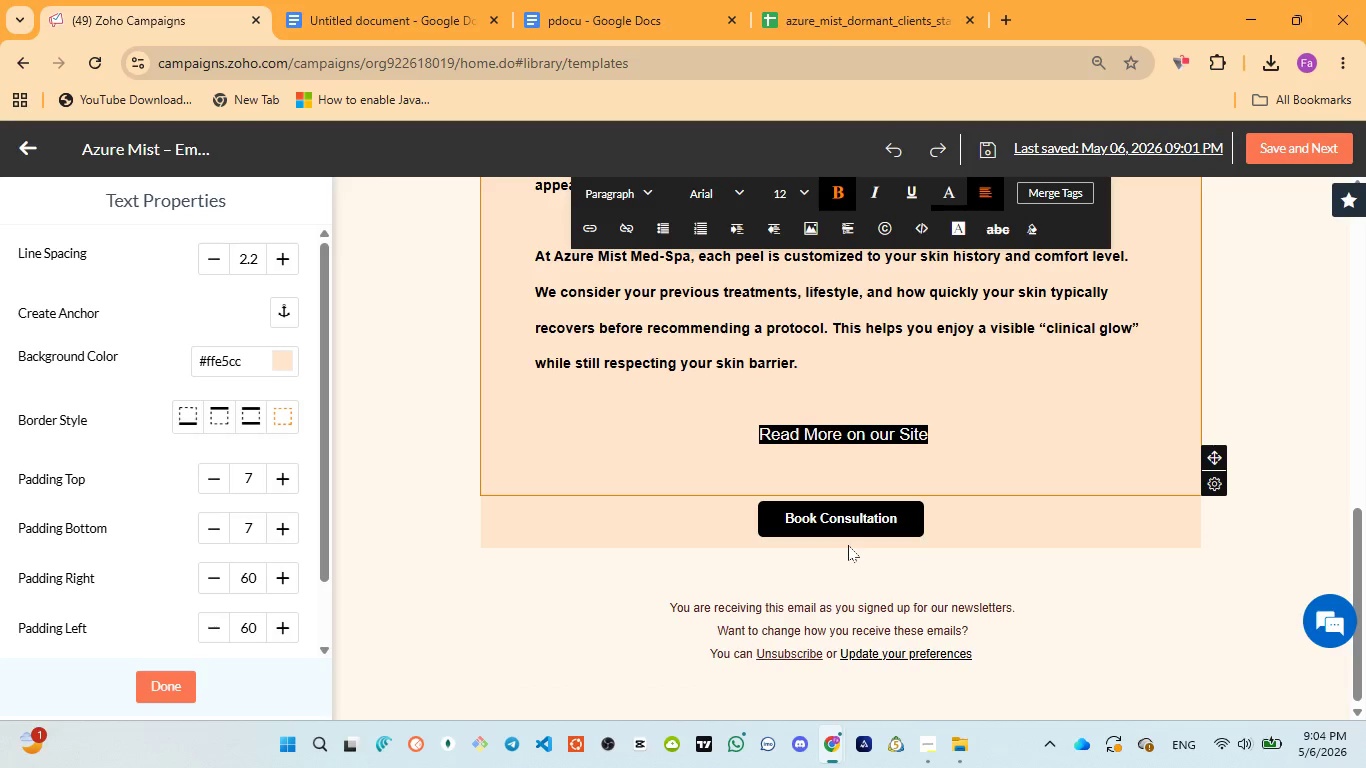 
left_click([818, 545])
 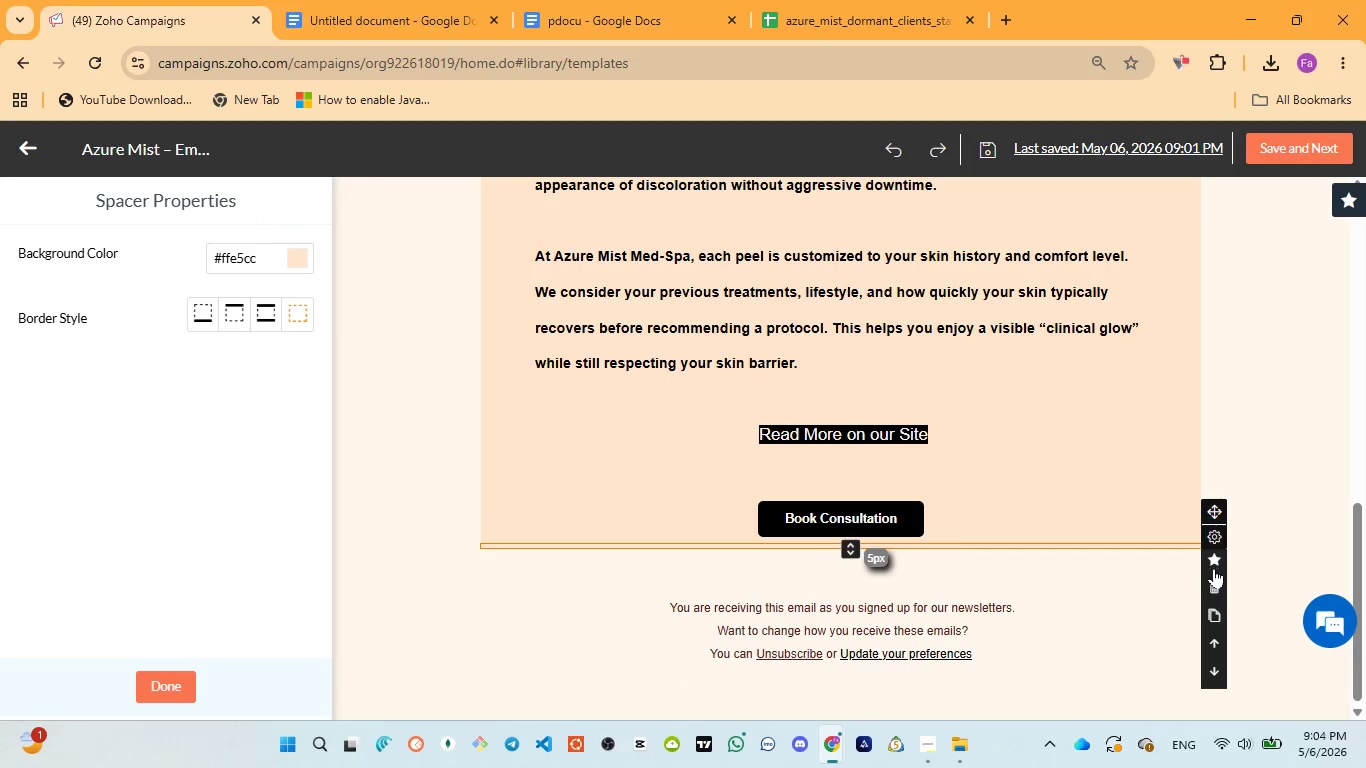 
left_click([1214, 589])
 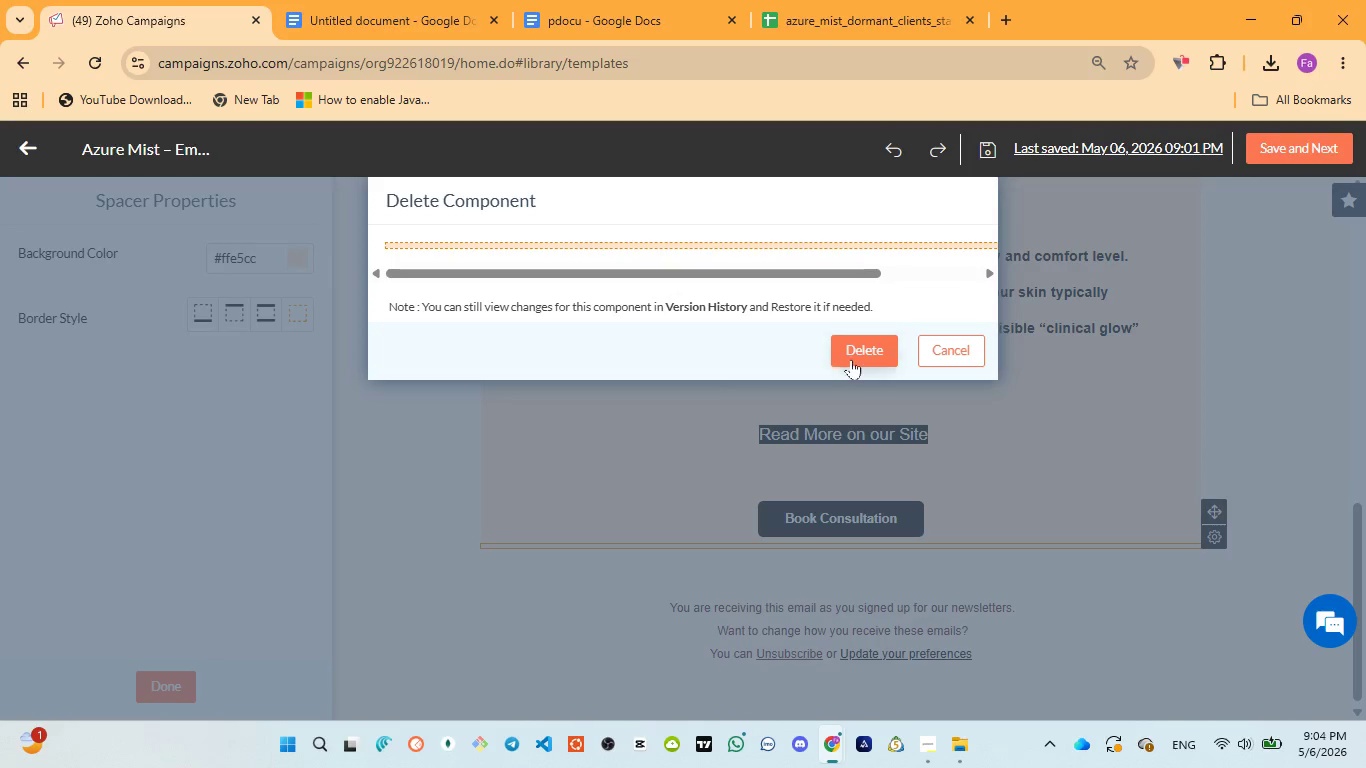 
left_click([862, 343])
 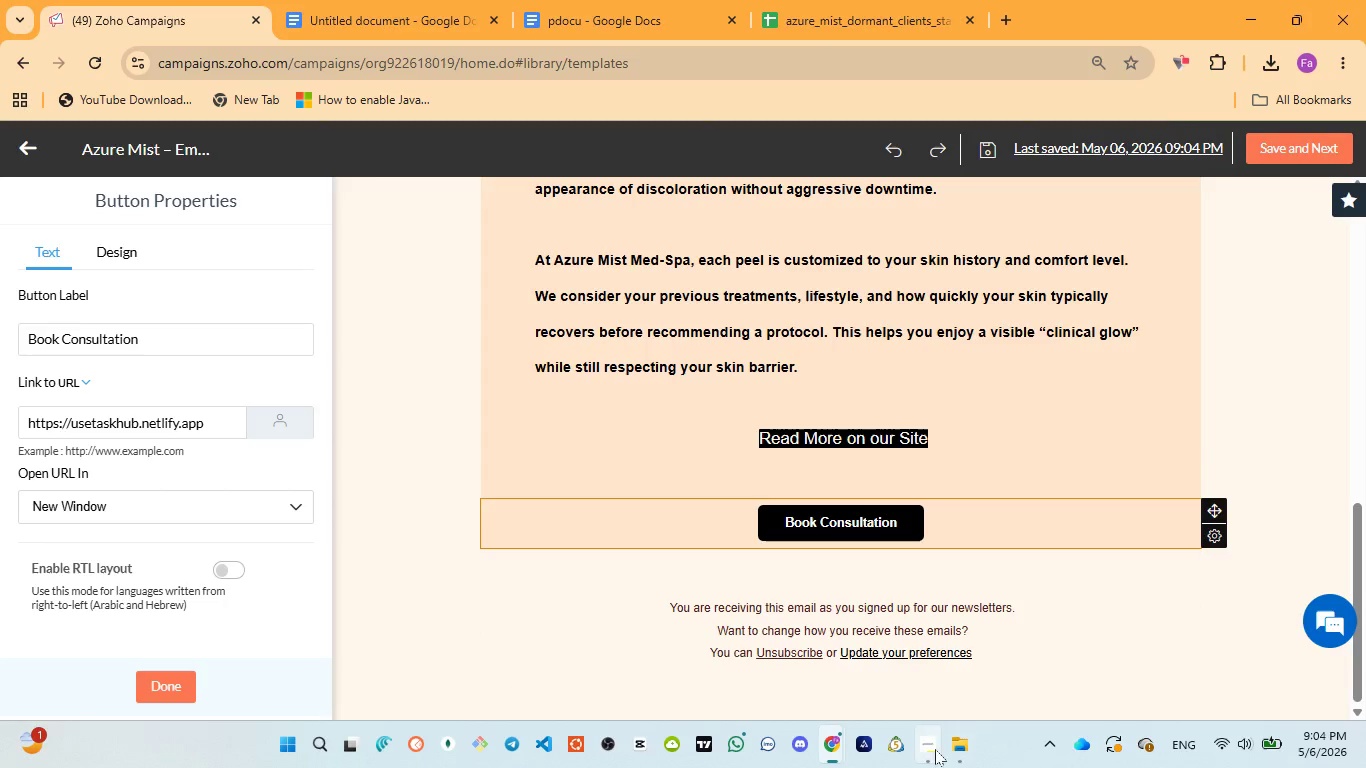 
left_click([920, 669])